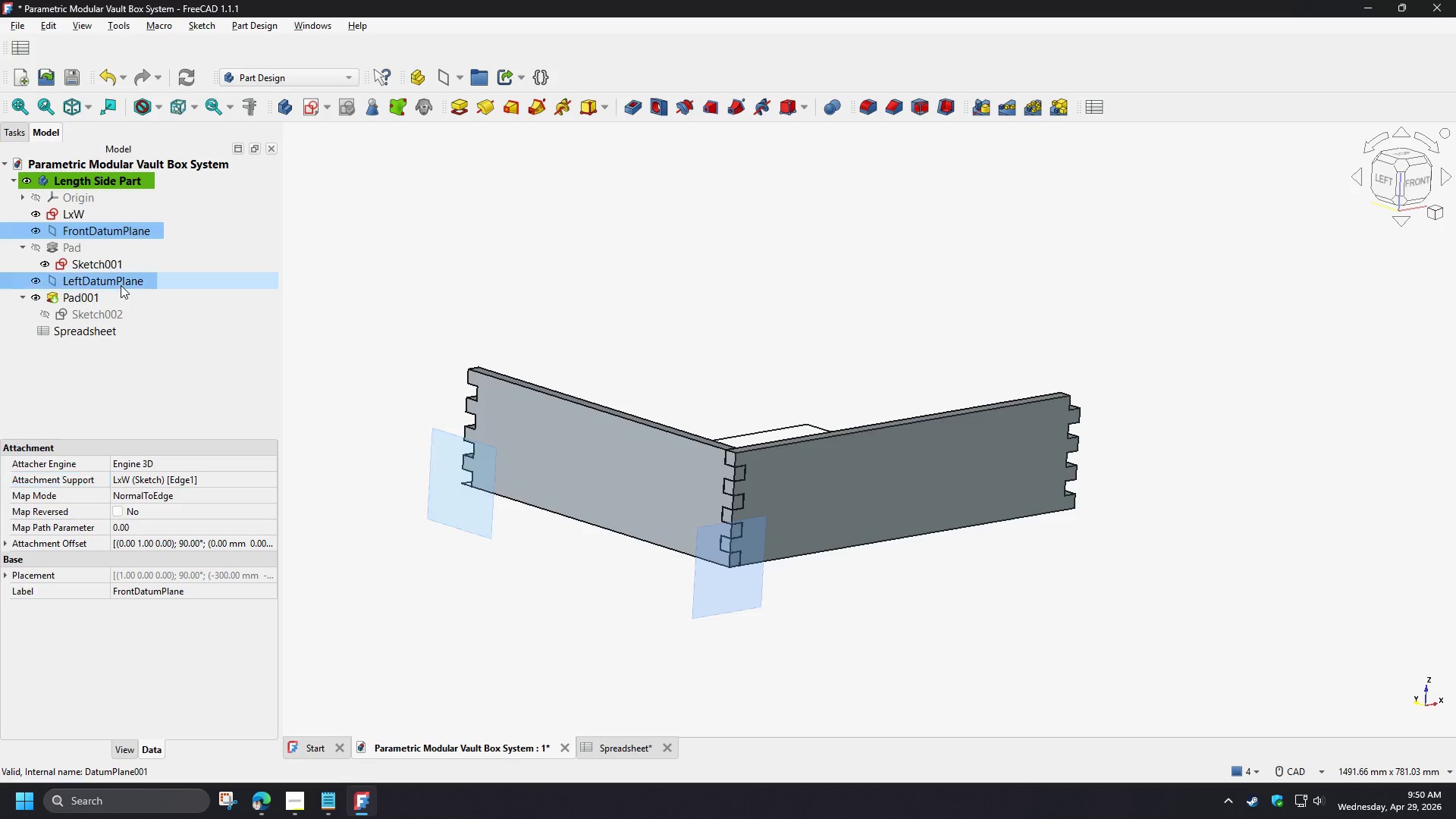 
left_click([121, 285])
 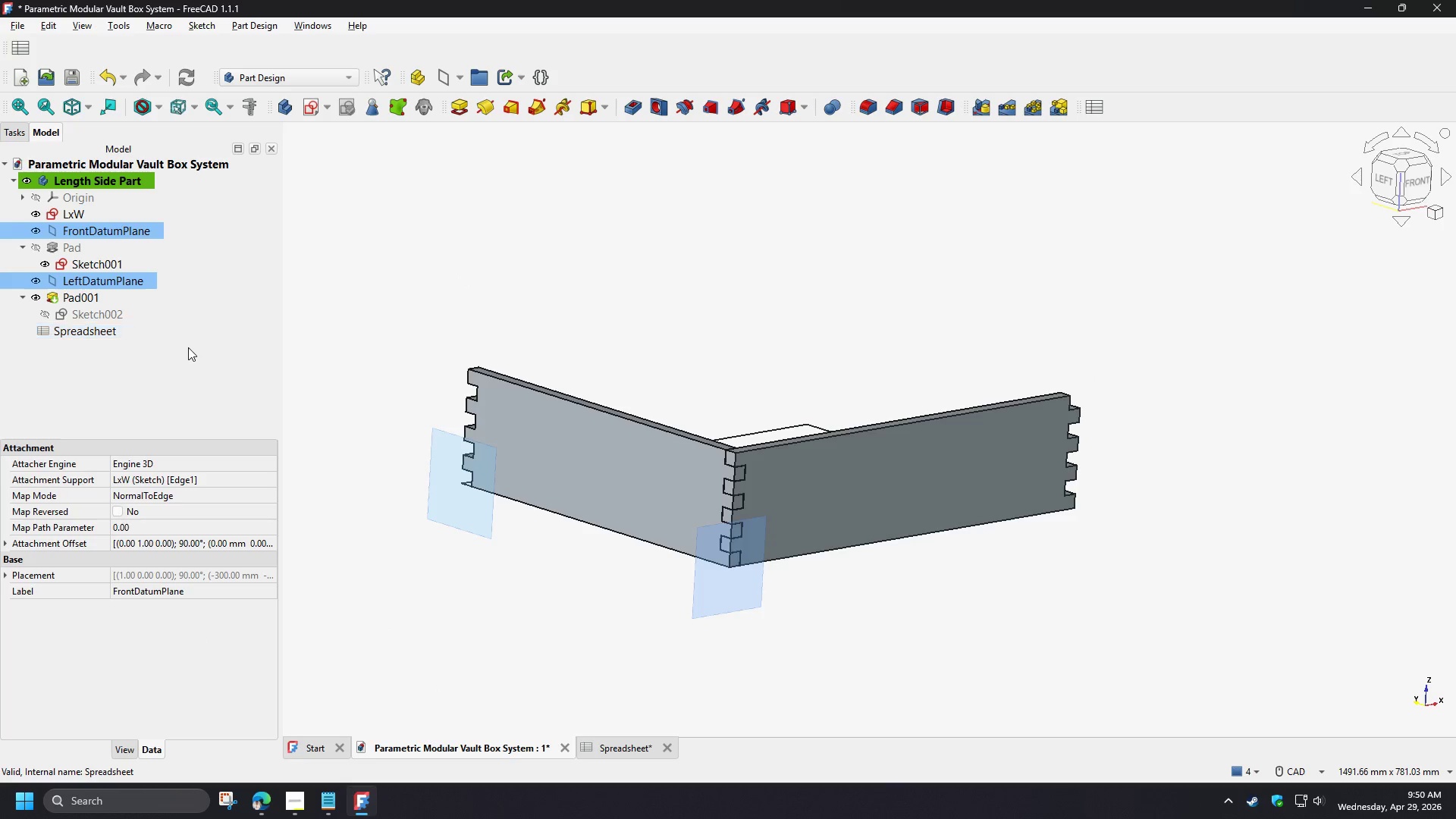 
key(Space)
 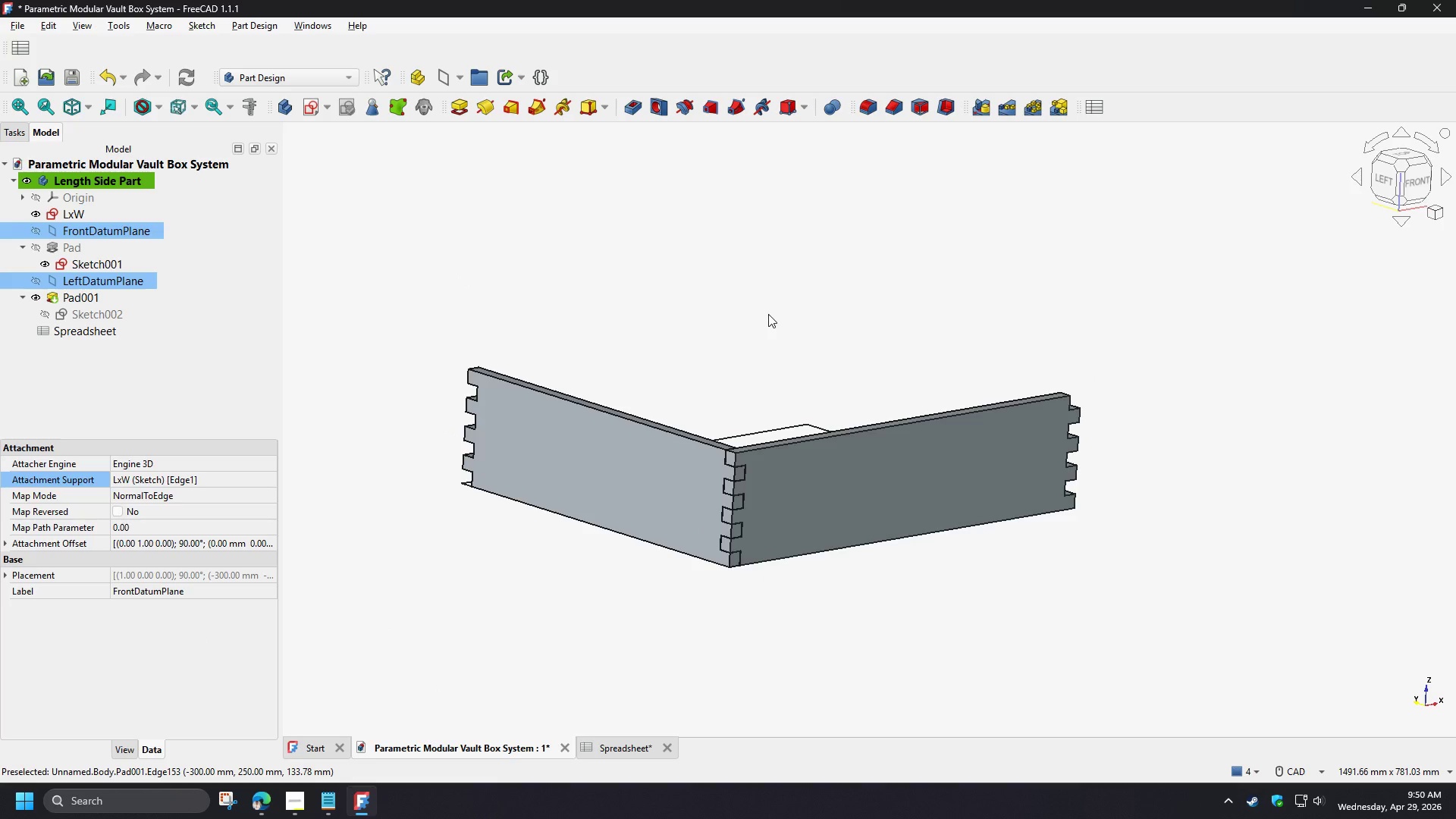 
left_click([768, 314])
 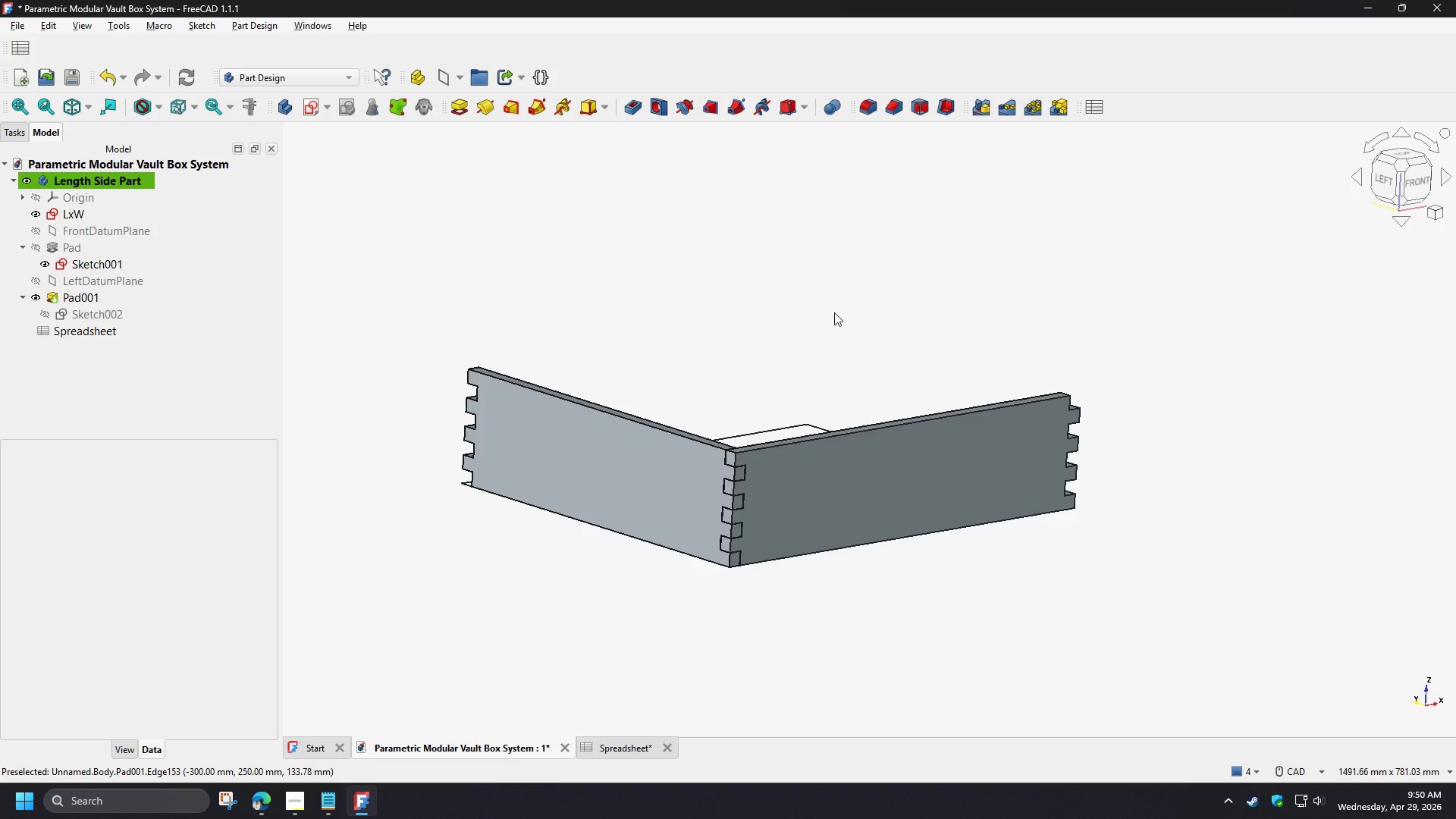 
hold_key(key=ShiftLeft, duration=0.7)
 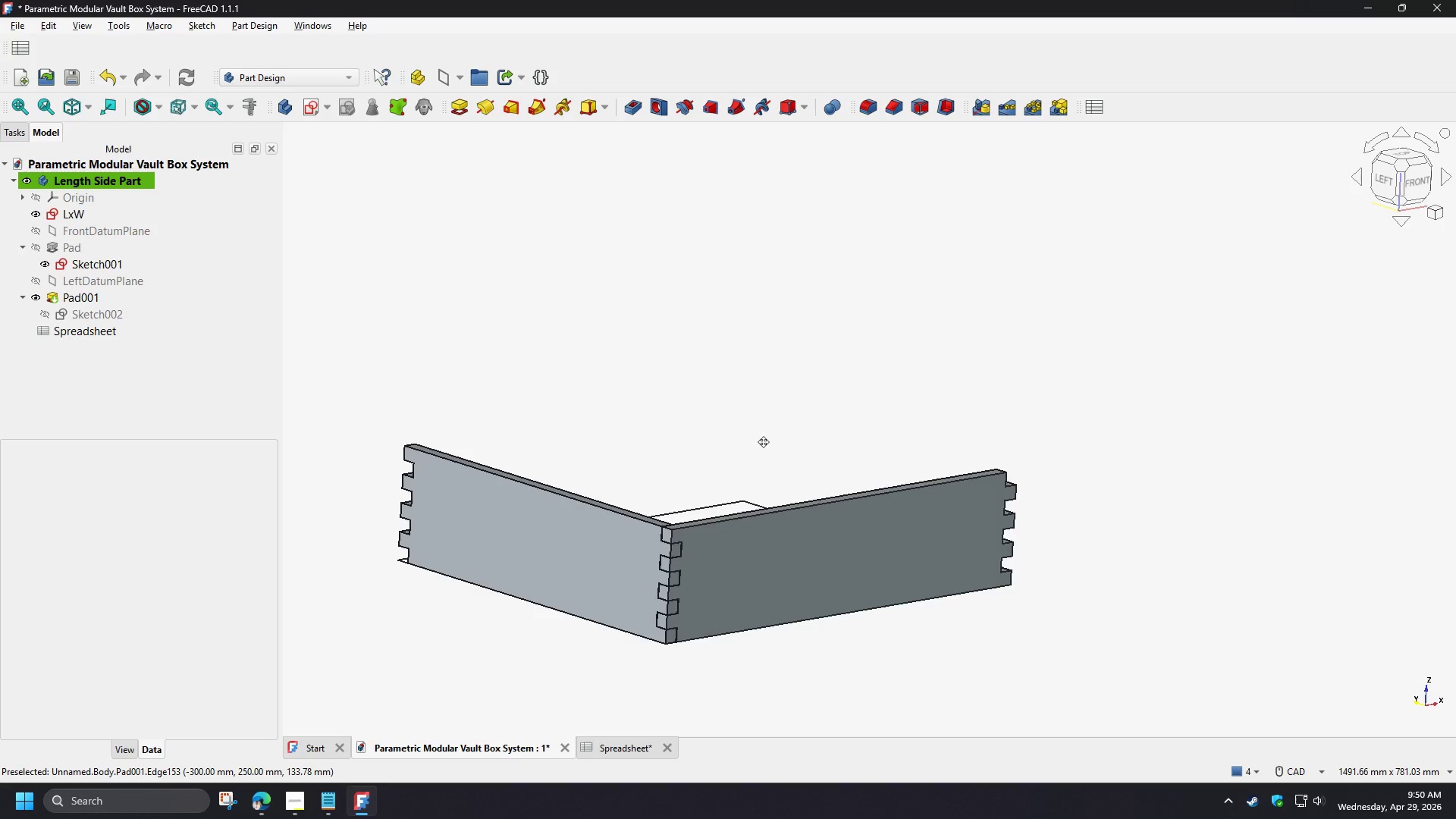 
wait(7.91)
 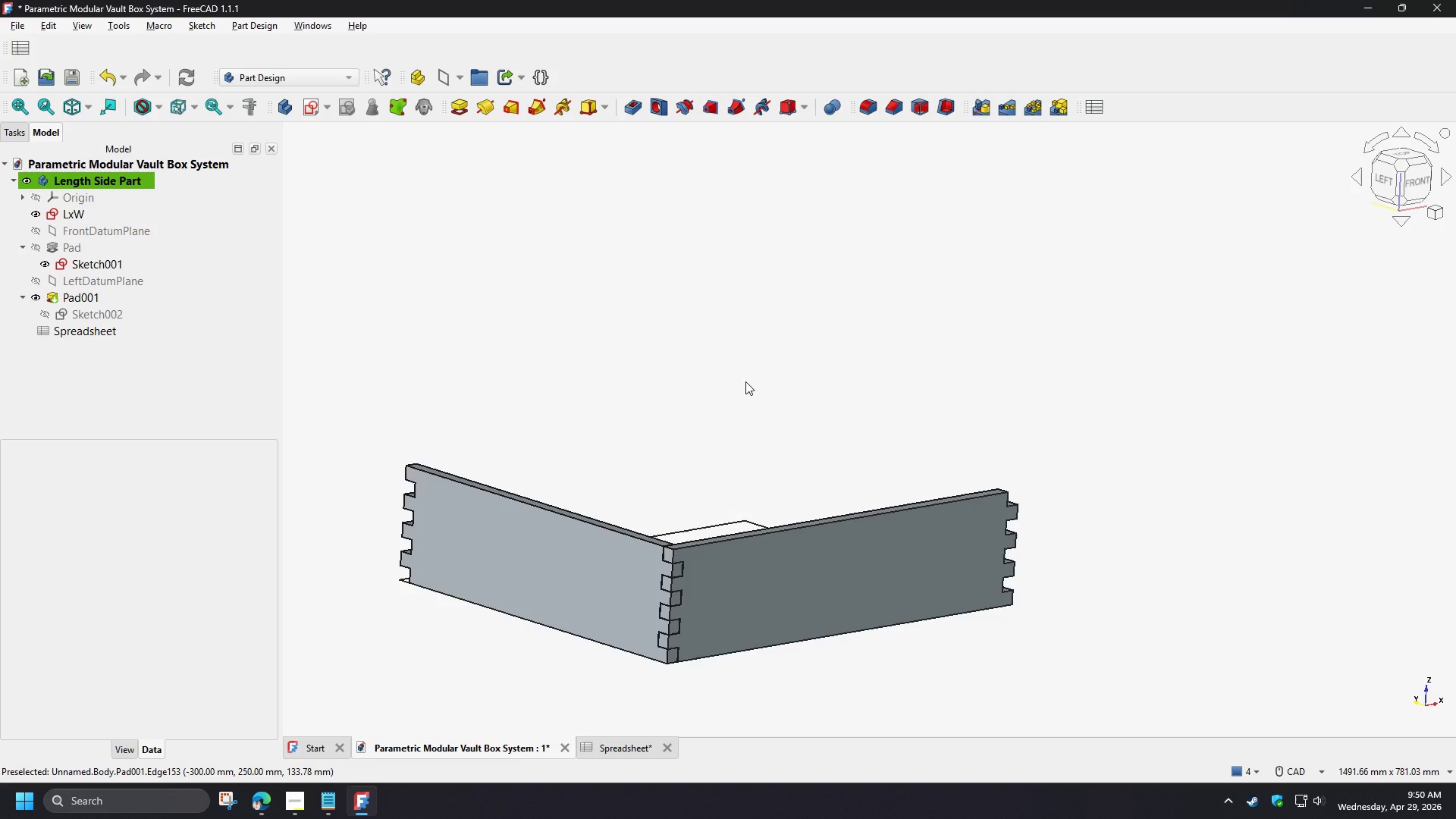 
scroll: coordinate [626, 486], scroll_direction: up, amount: 3.0
 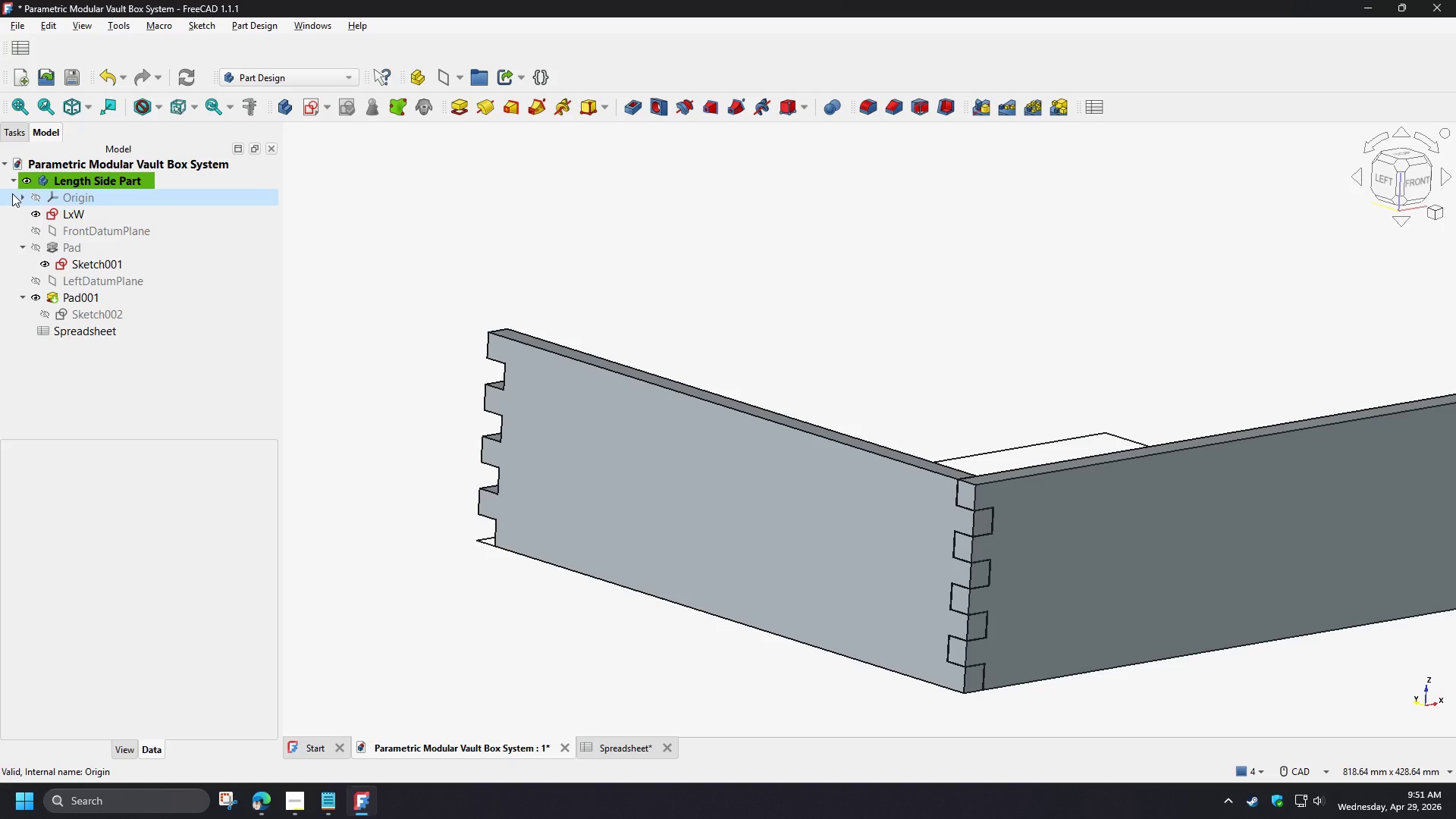 
wait(12.49)
 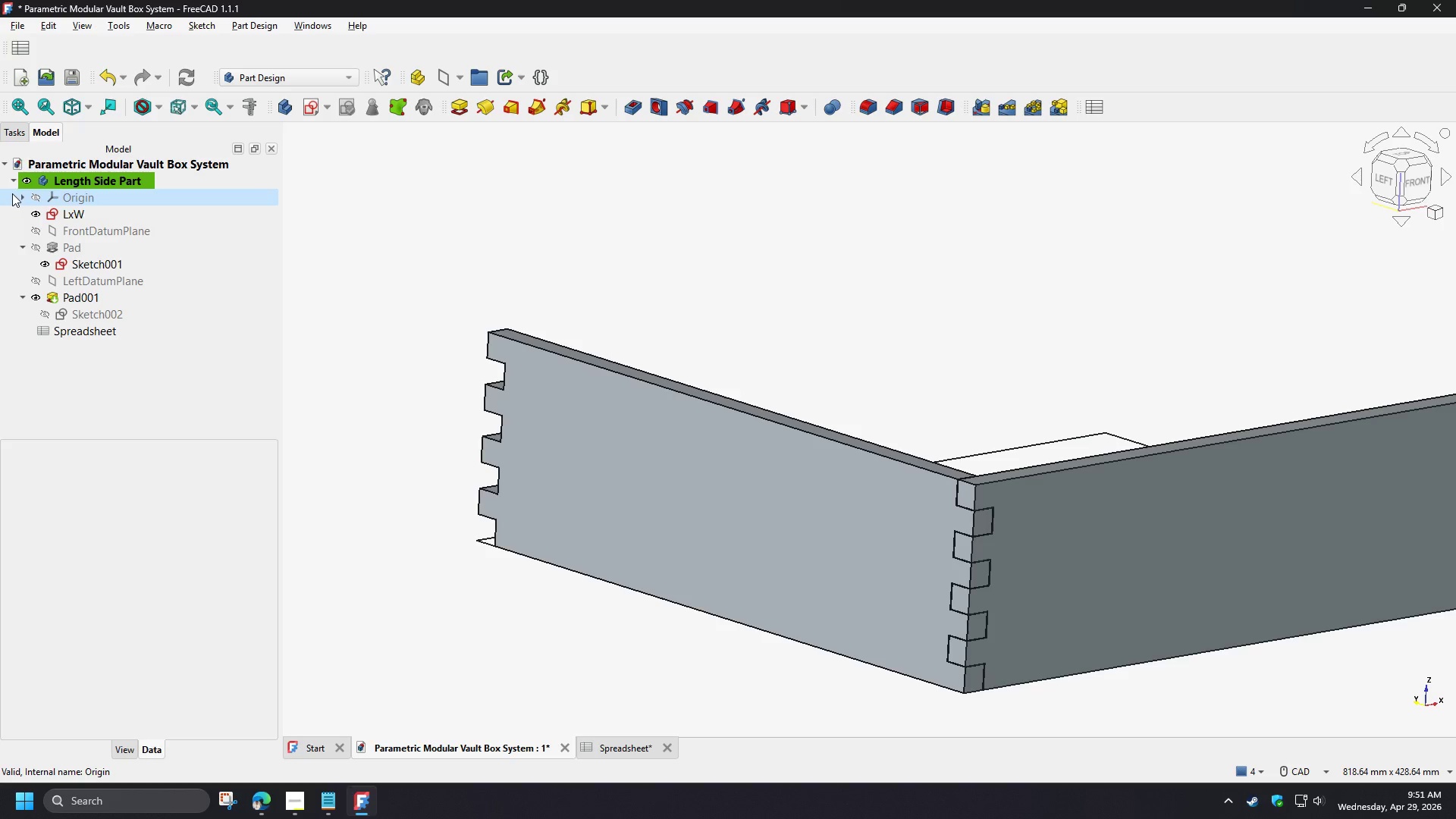 
left_click([701, 414])
 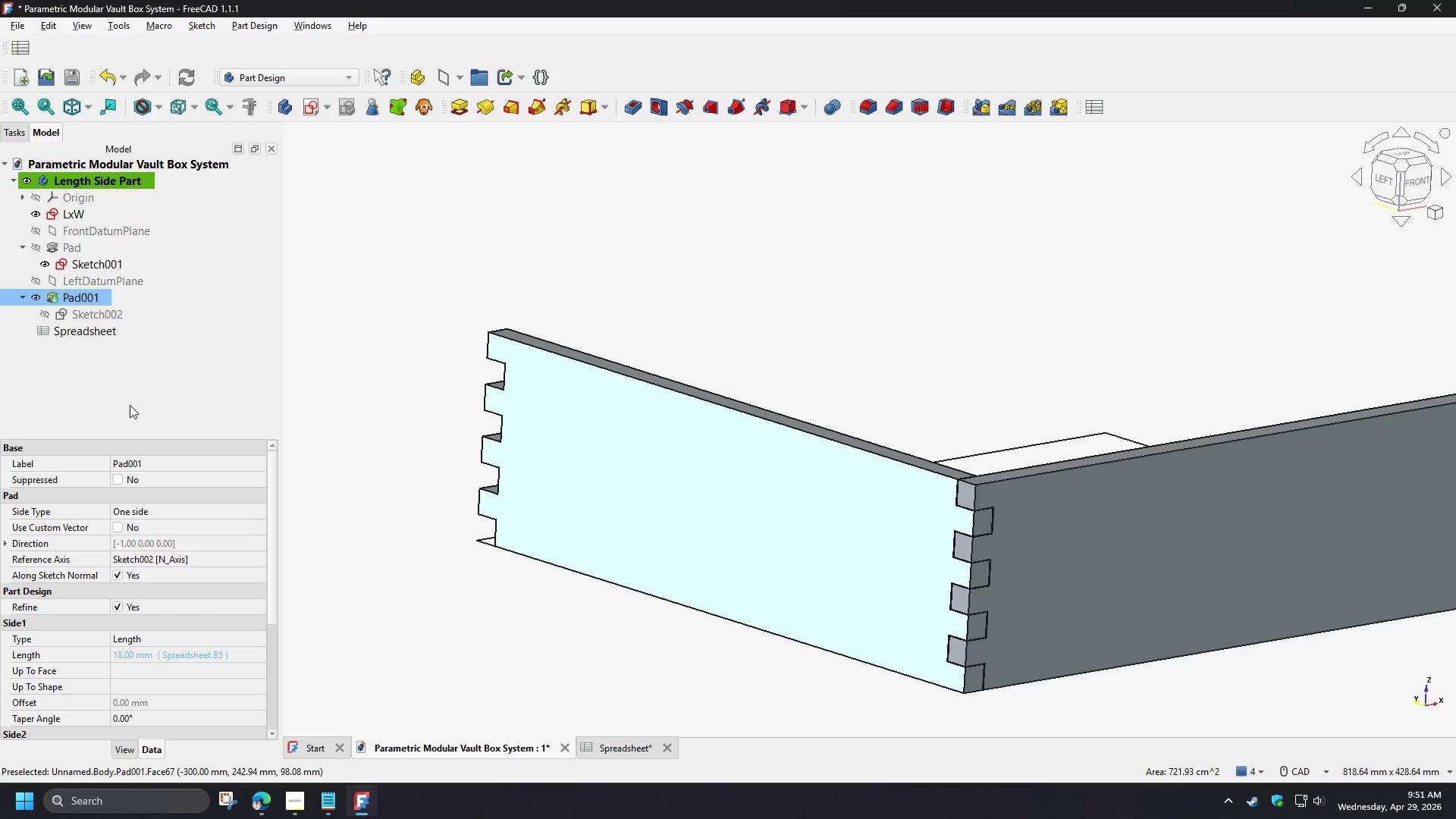 
left_click([102, 405])
 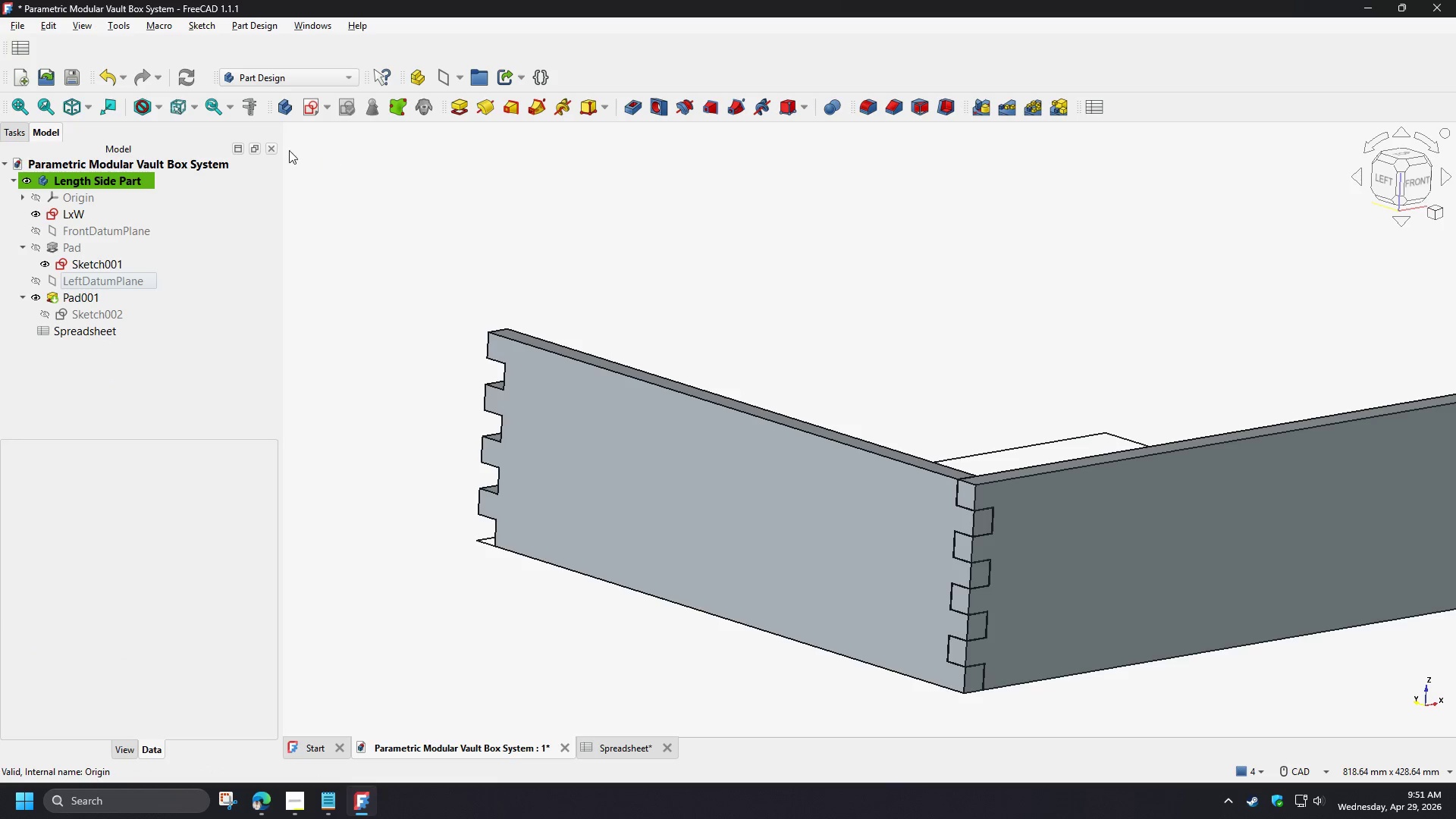 
left_click([287, 114])
 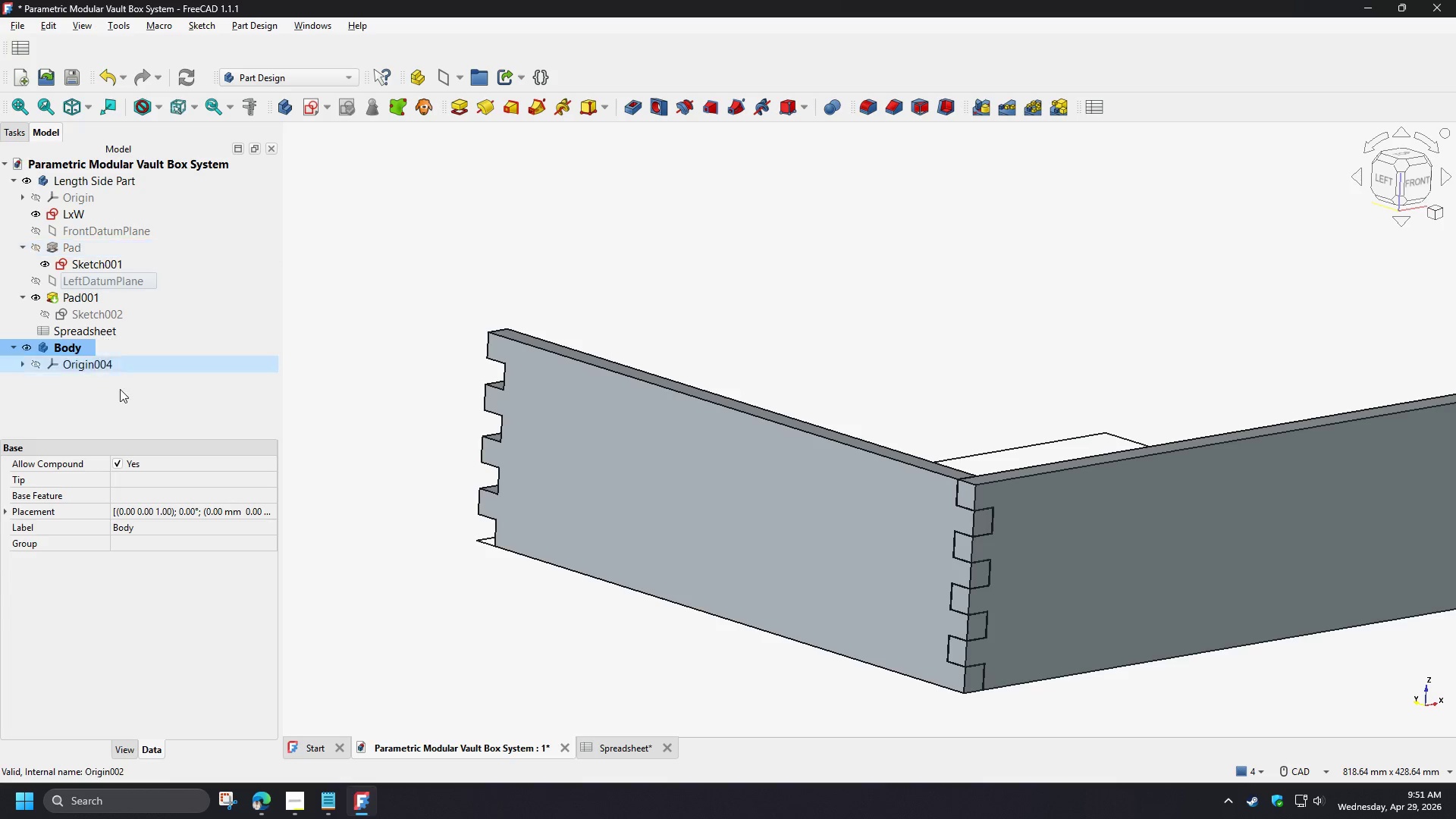 
left_click([69, 346])
 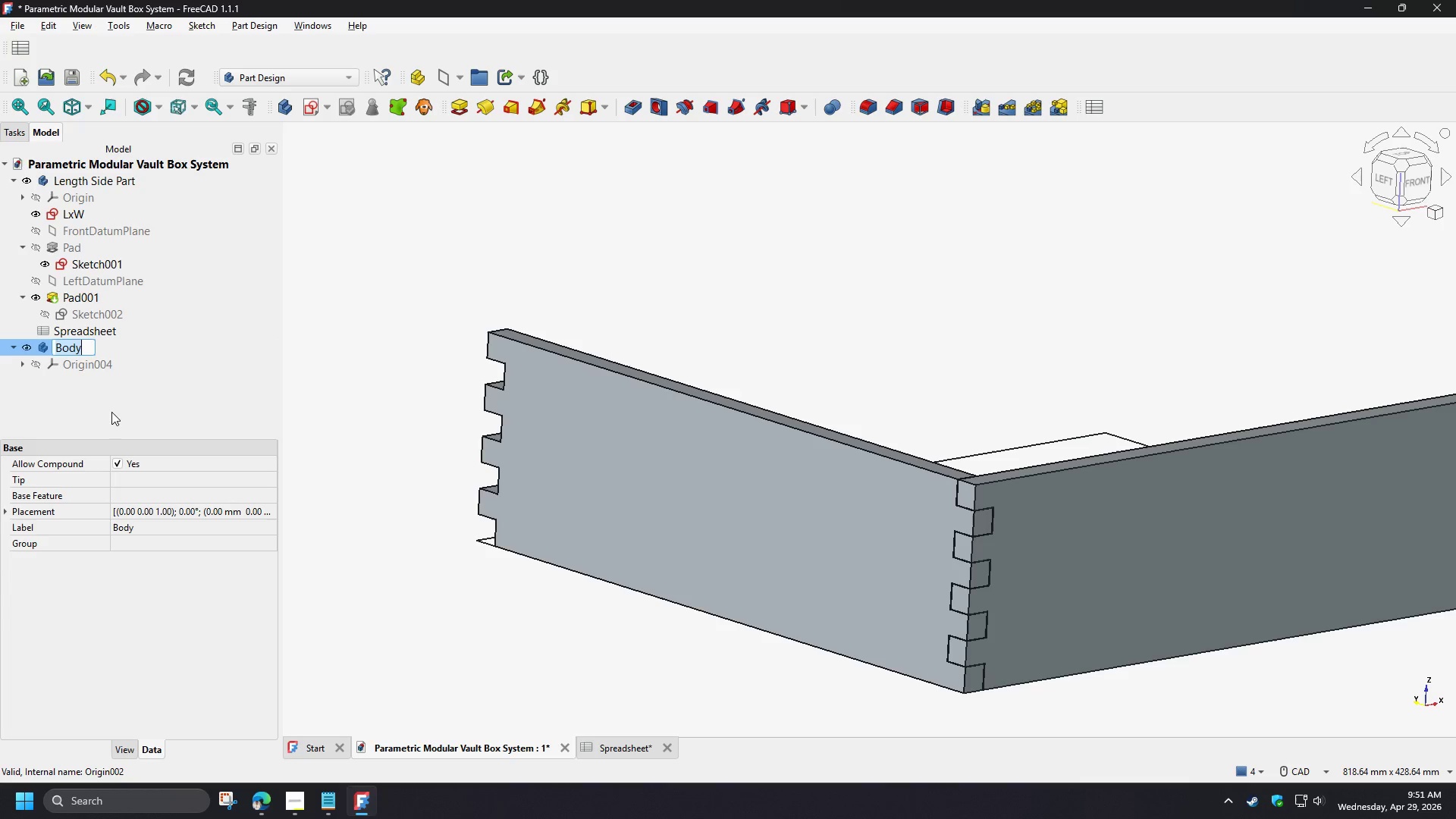 
type([F2]Wide)
key(Backspace)
type(th Side Part)
 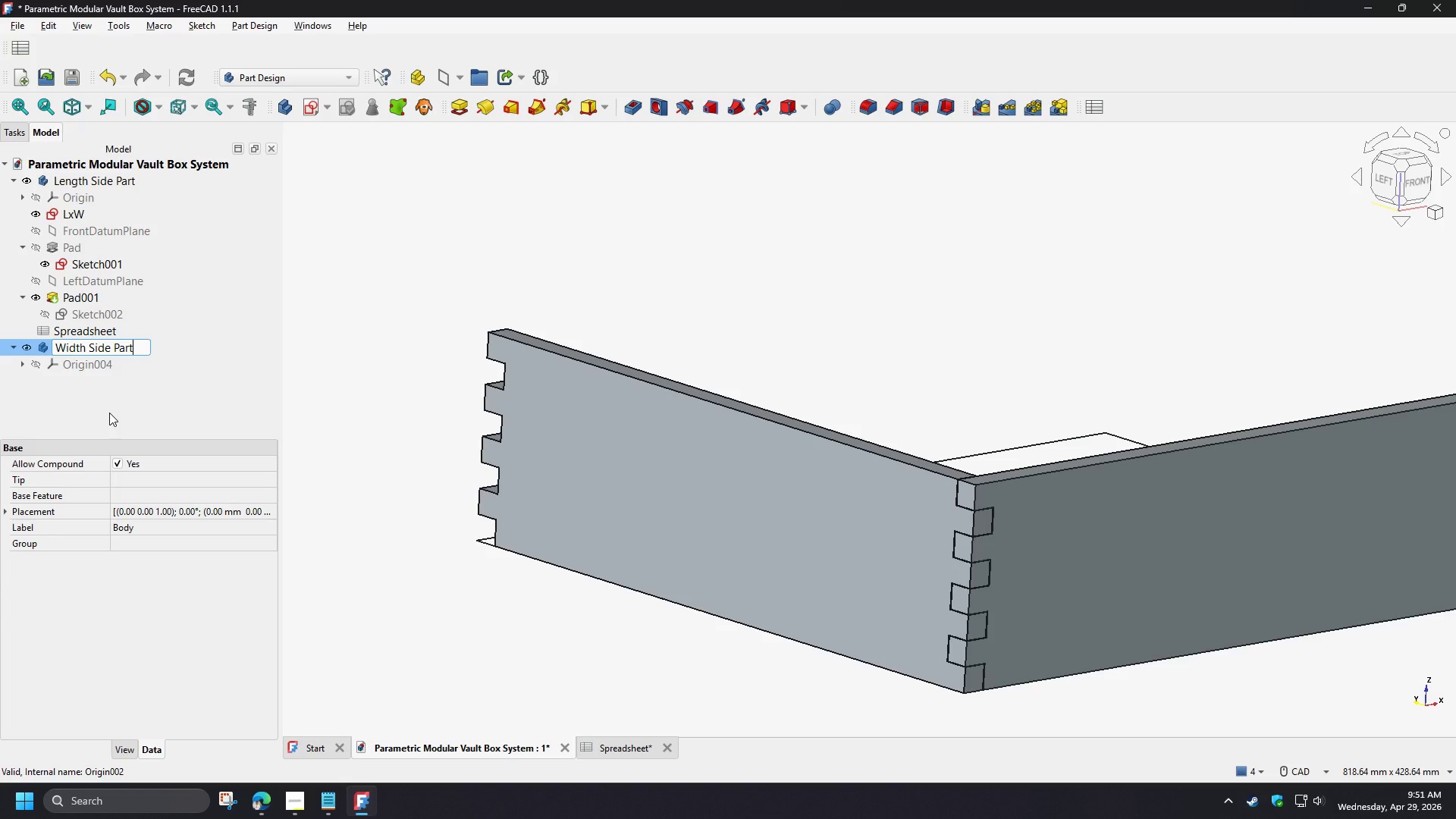 
left_click([109, 413])
 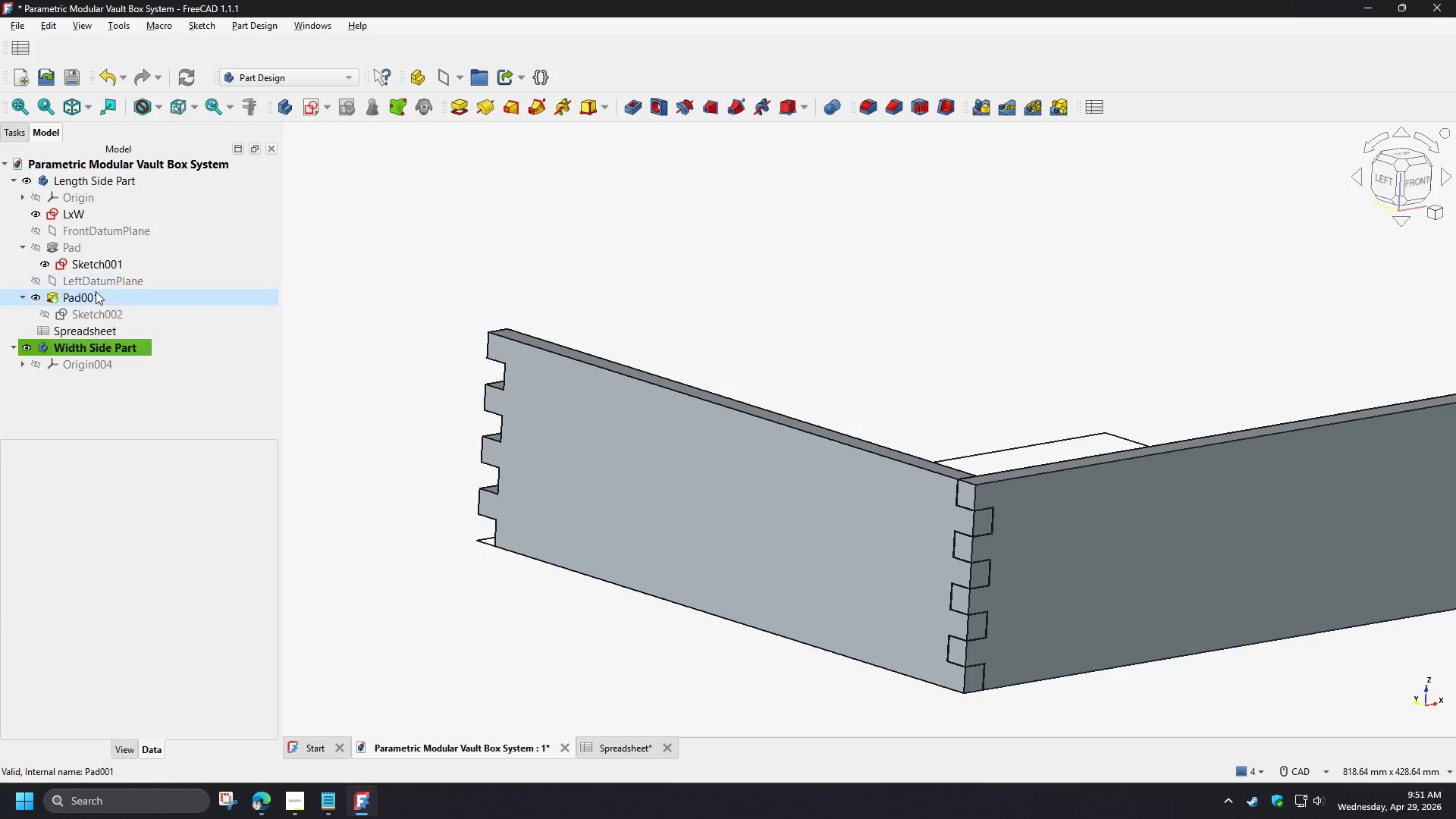 
left_click([90, 297])
 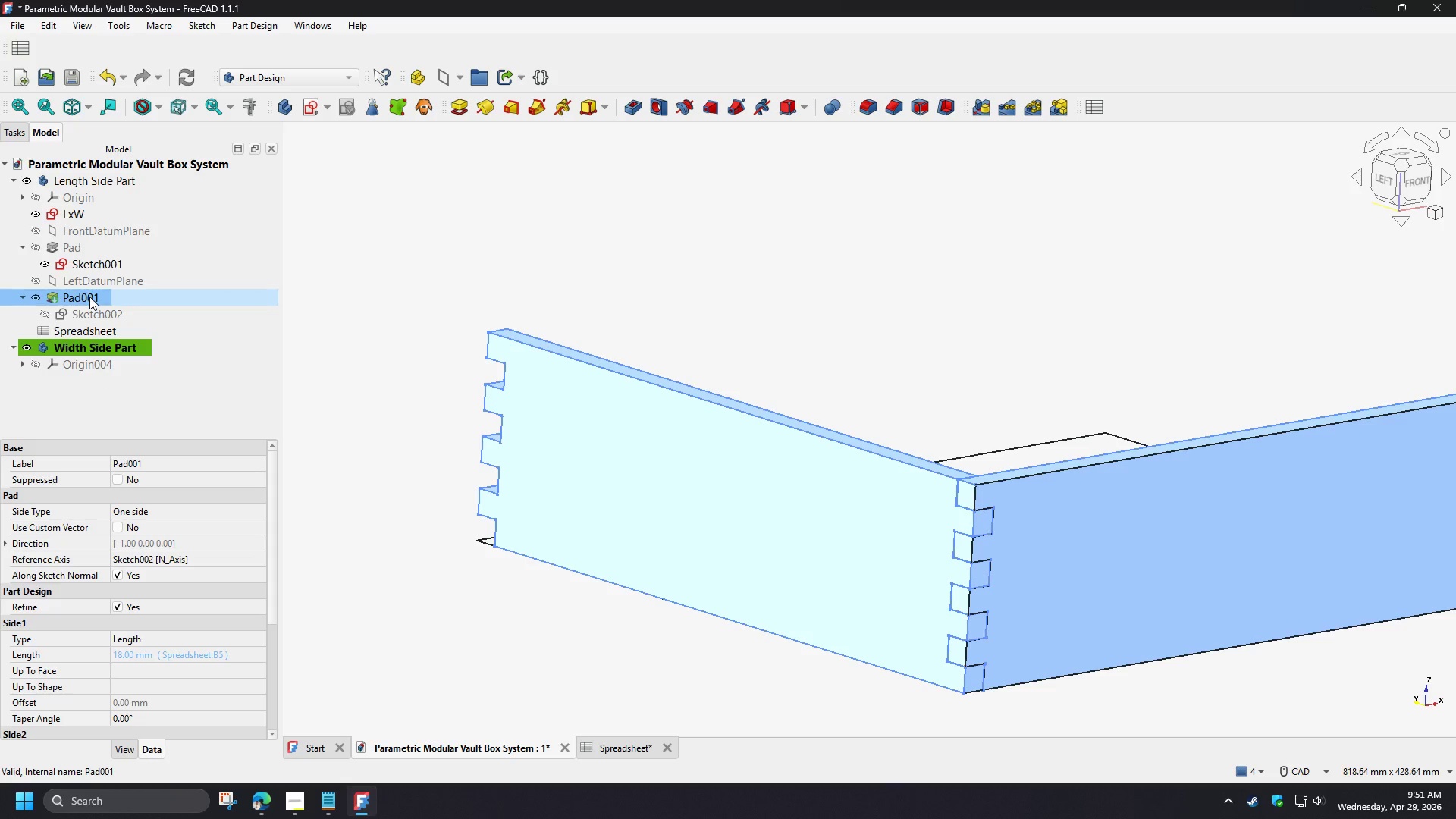 
left_click_drag(start_coordinate=[89, 296], to_coordinate=[89, 350])
 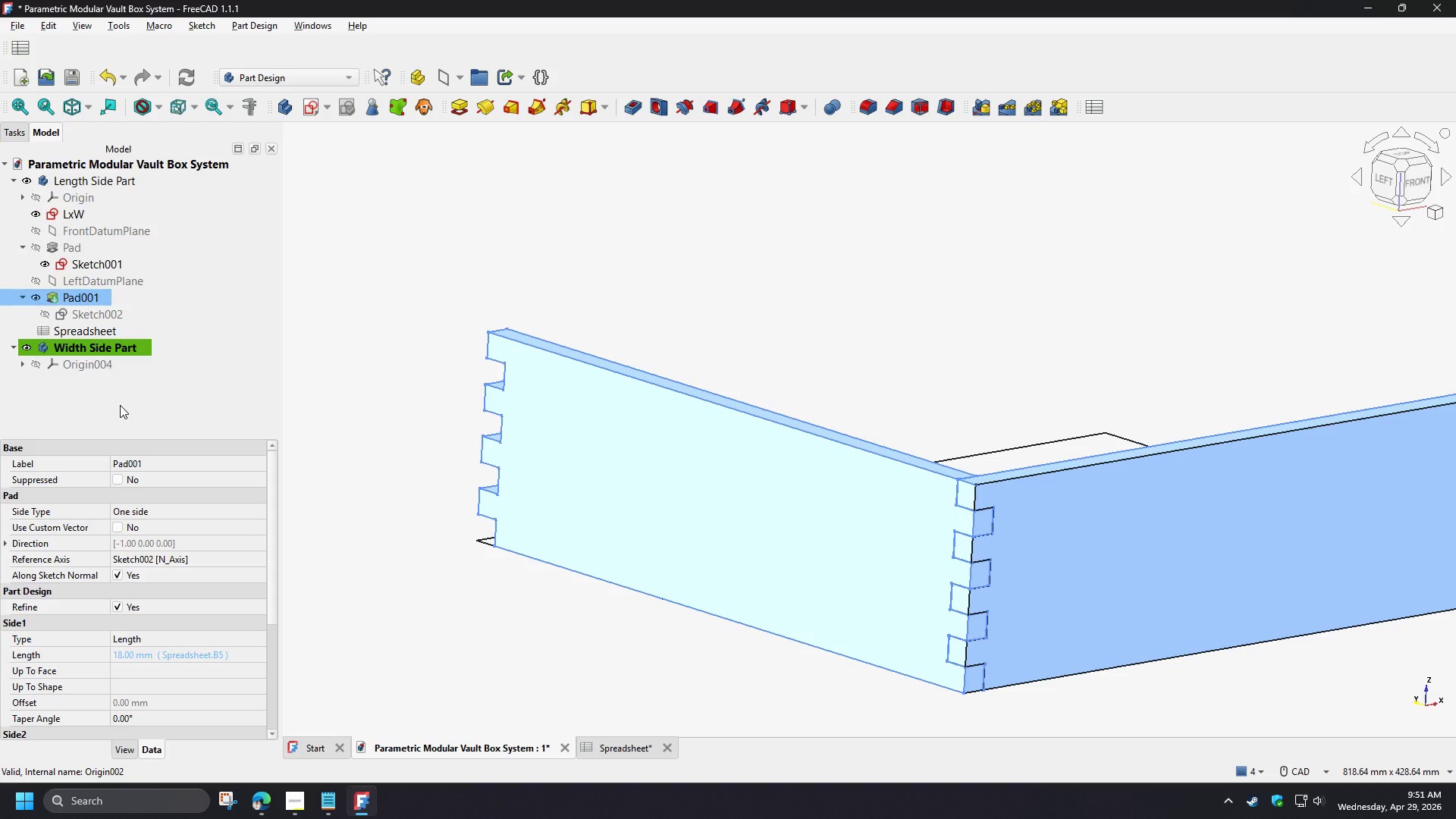 
left_click([120, 405])
 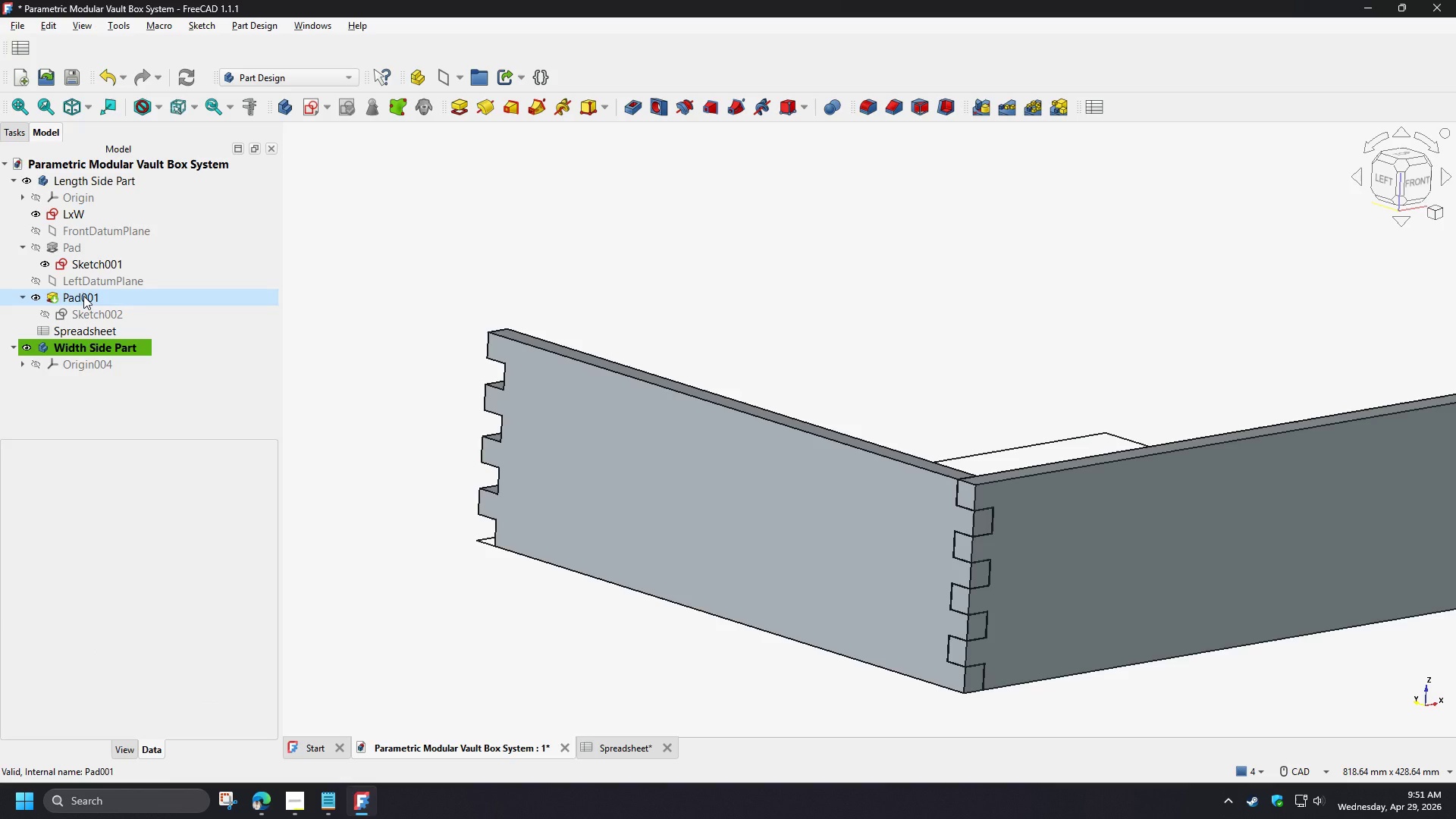 
left_click([83, 296])
 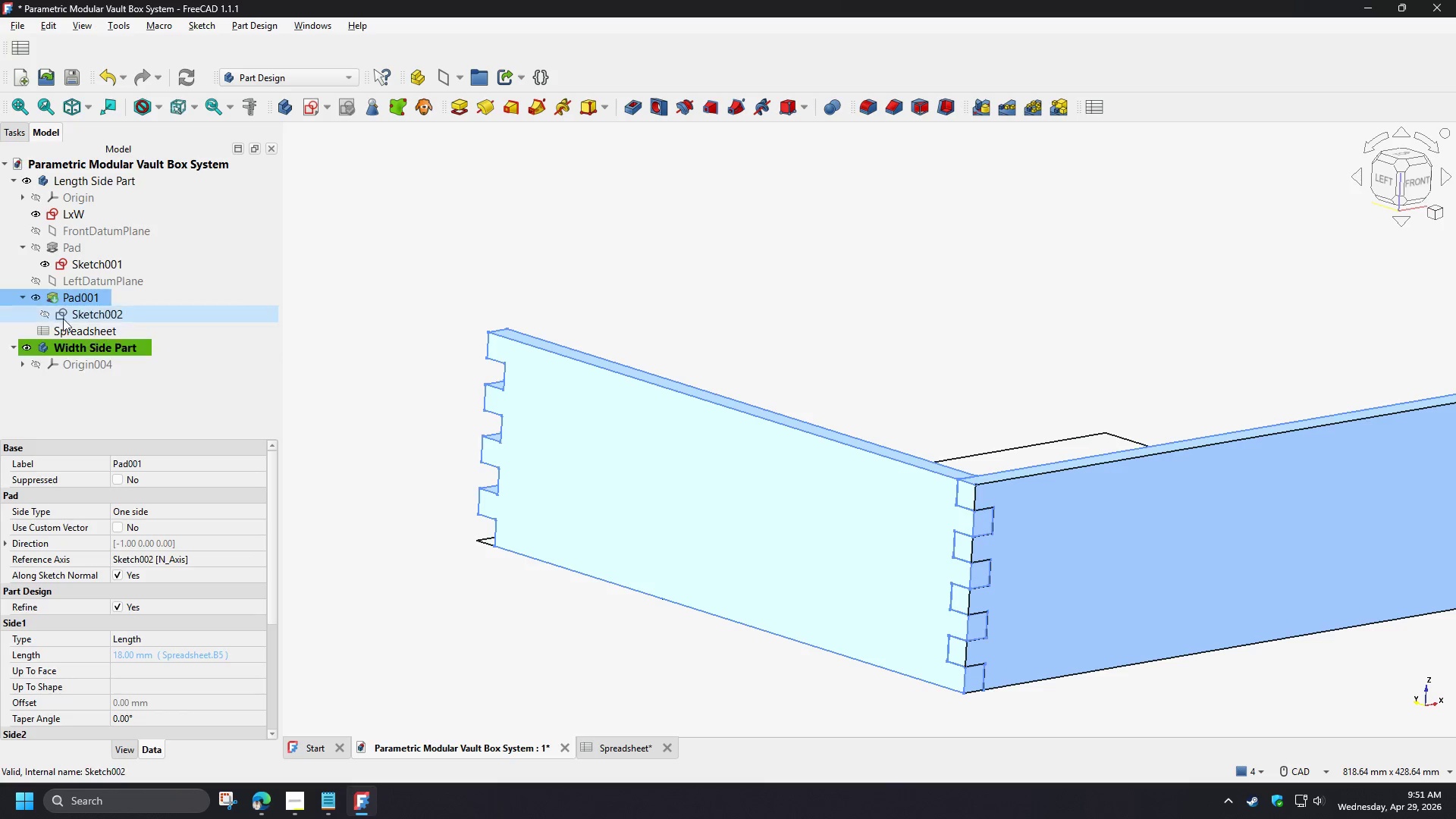 
key(Space)
 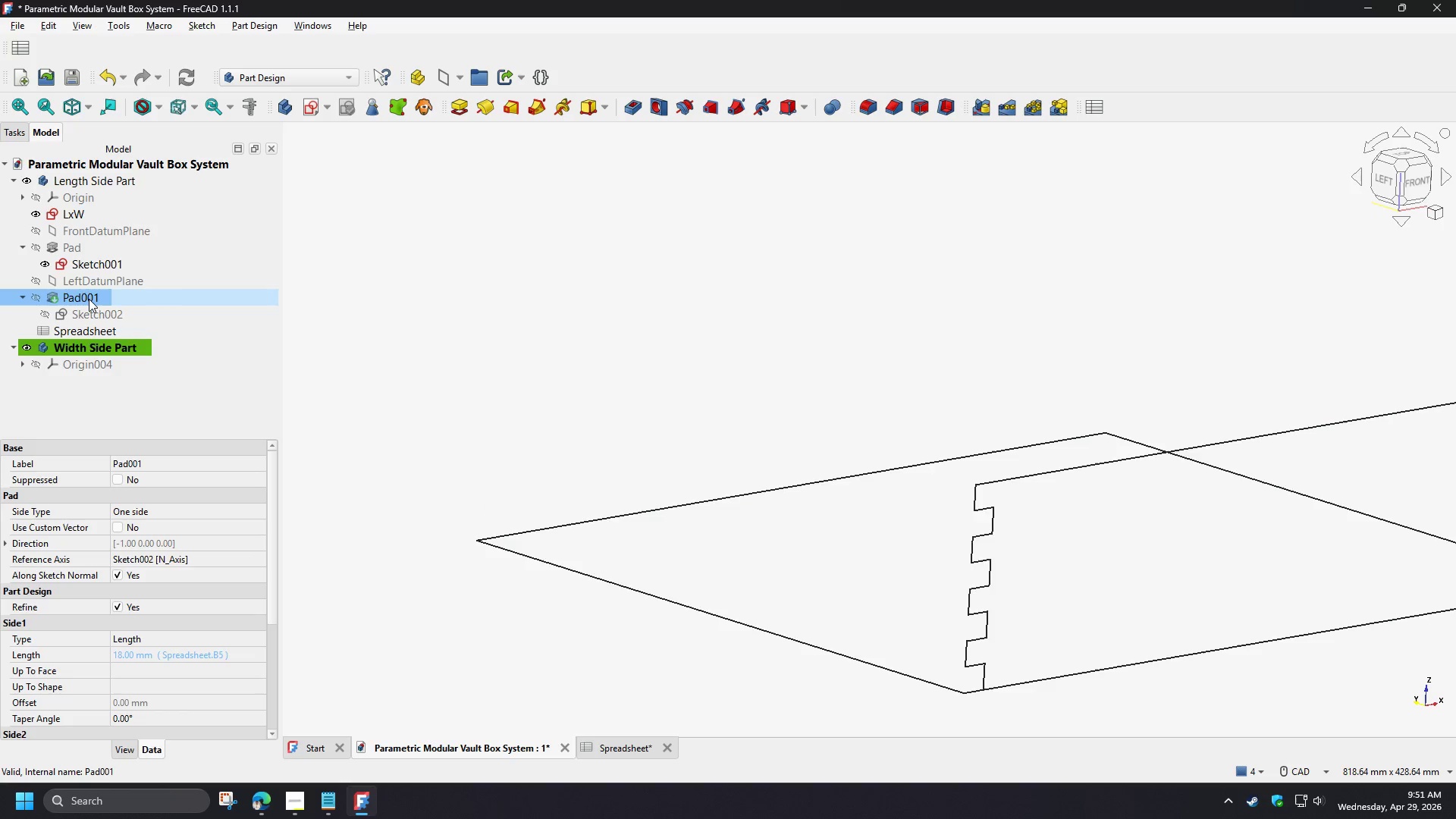 
key(Space)
 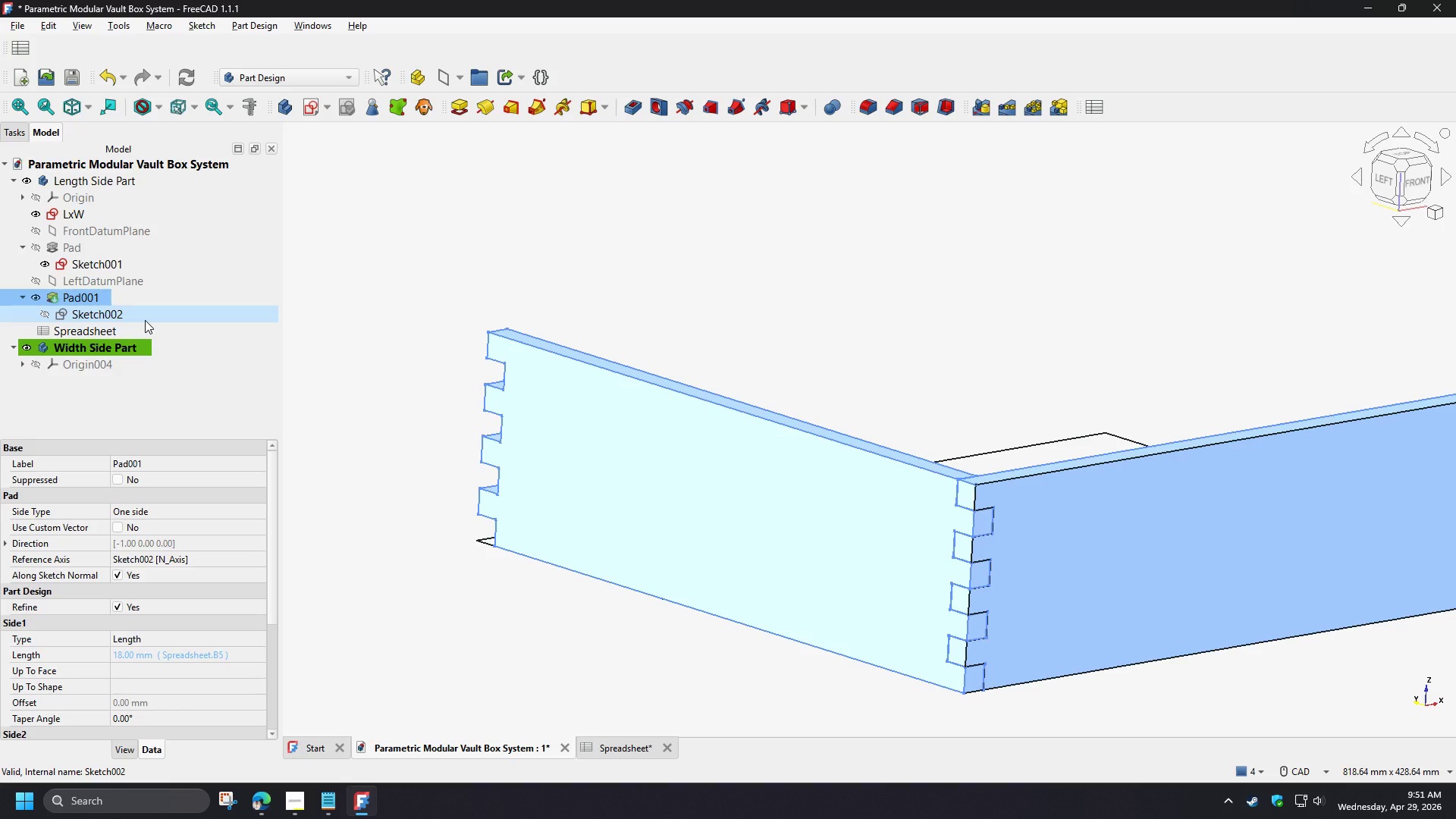 
left_click([146, 316])
 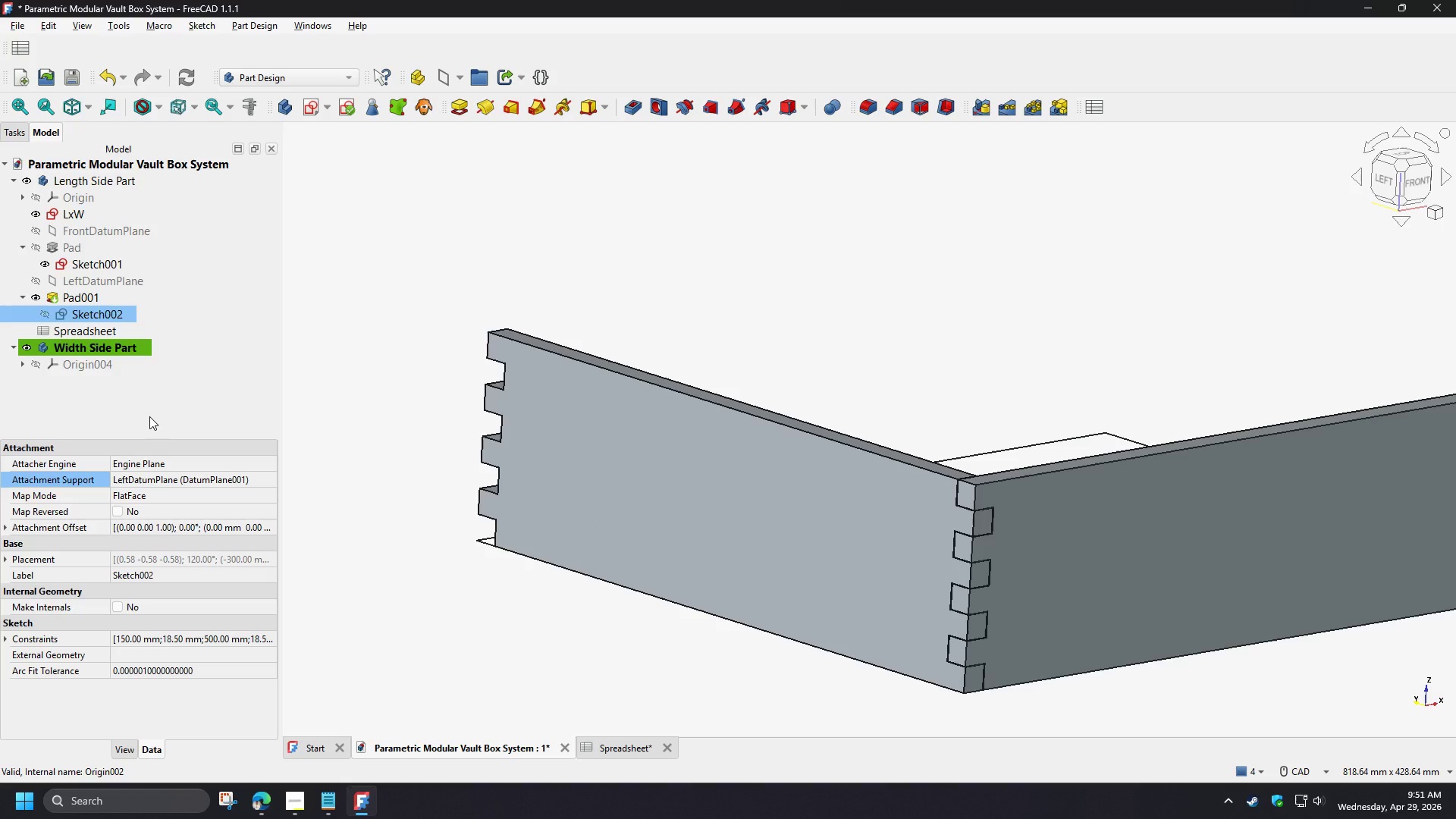 
left_click([149, 416])
 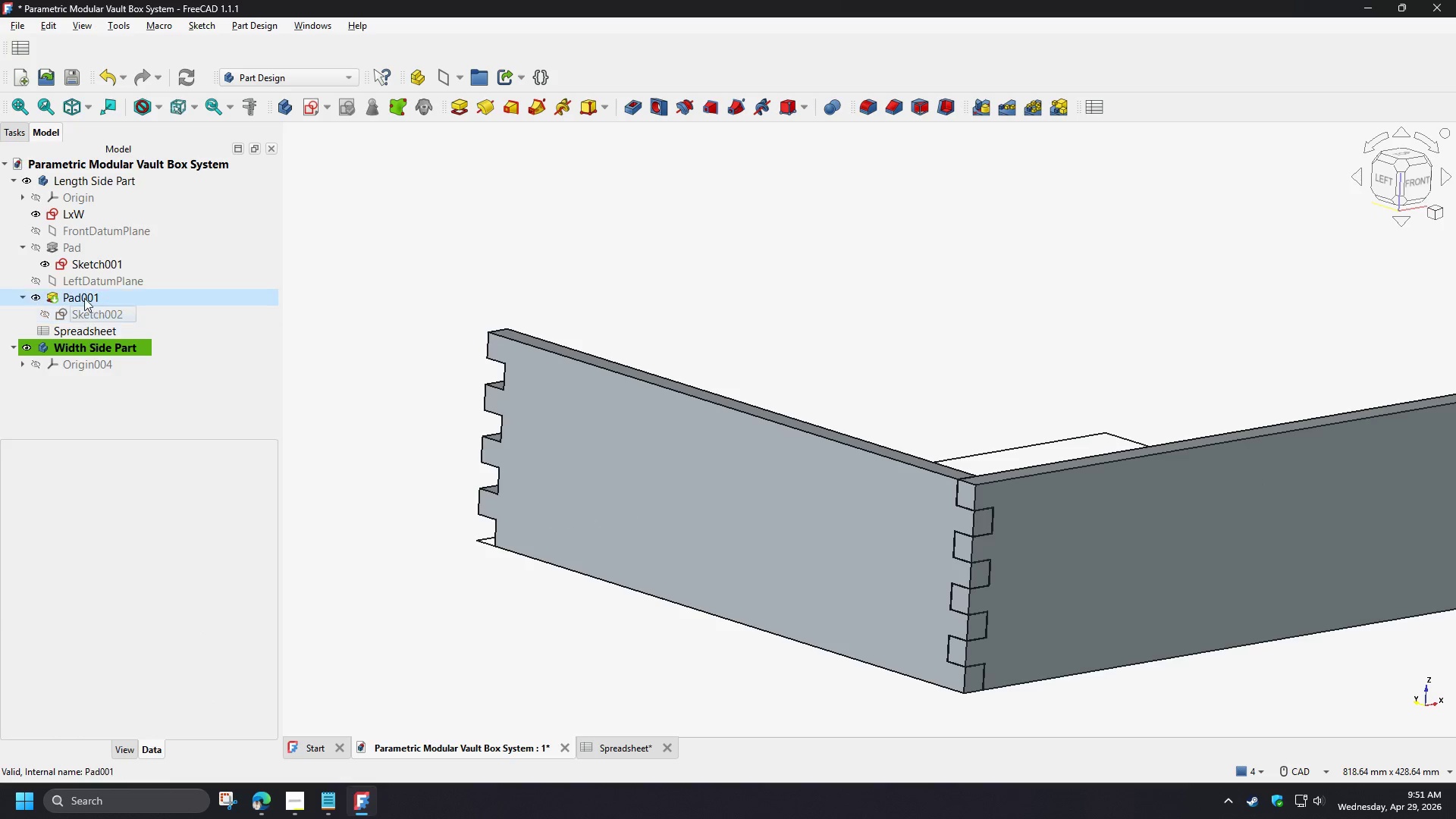 
left_click([84, 298])
 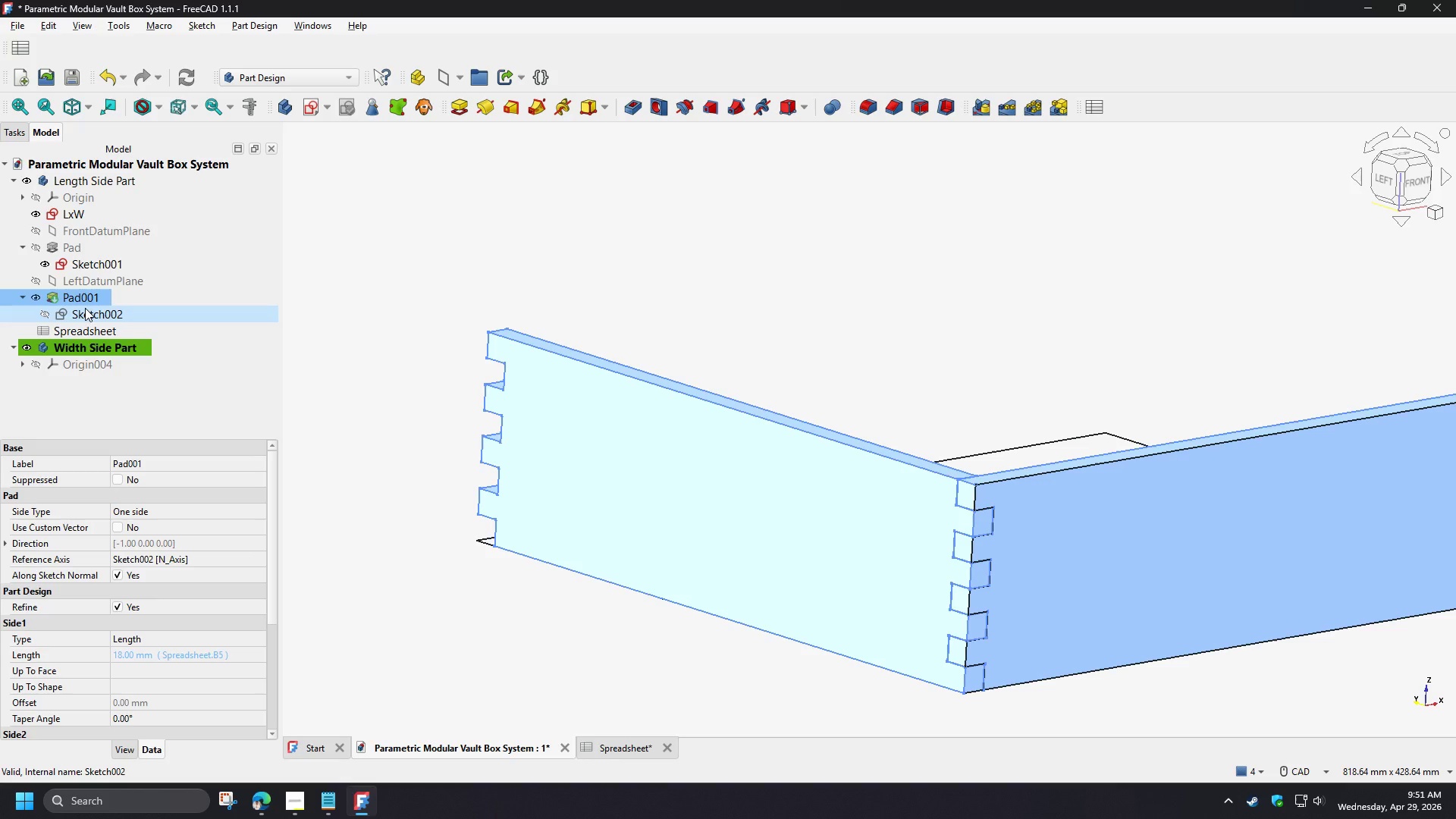 
hold_key(key=ShiftLeft, duration=0.47)
 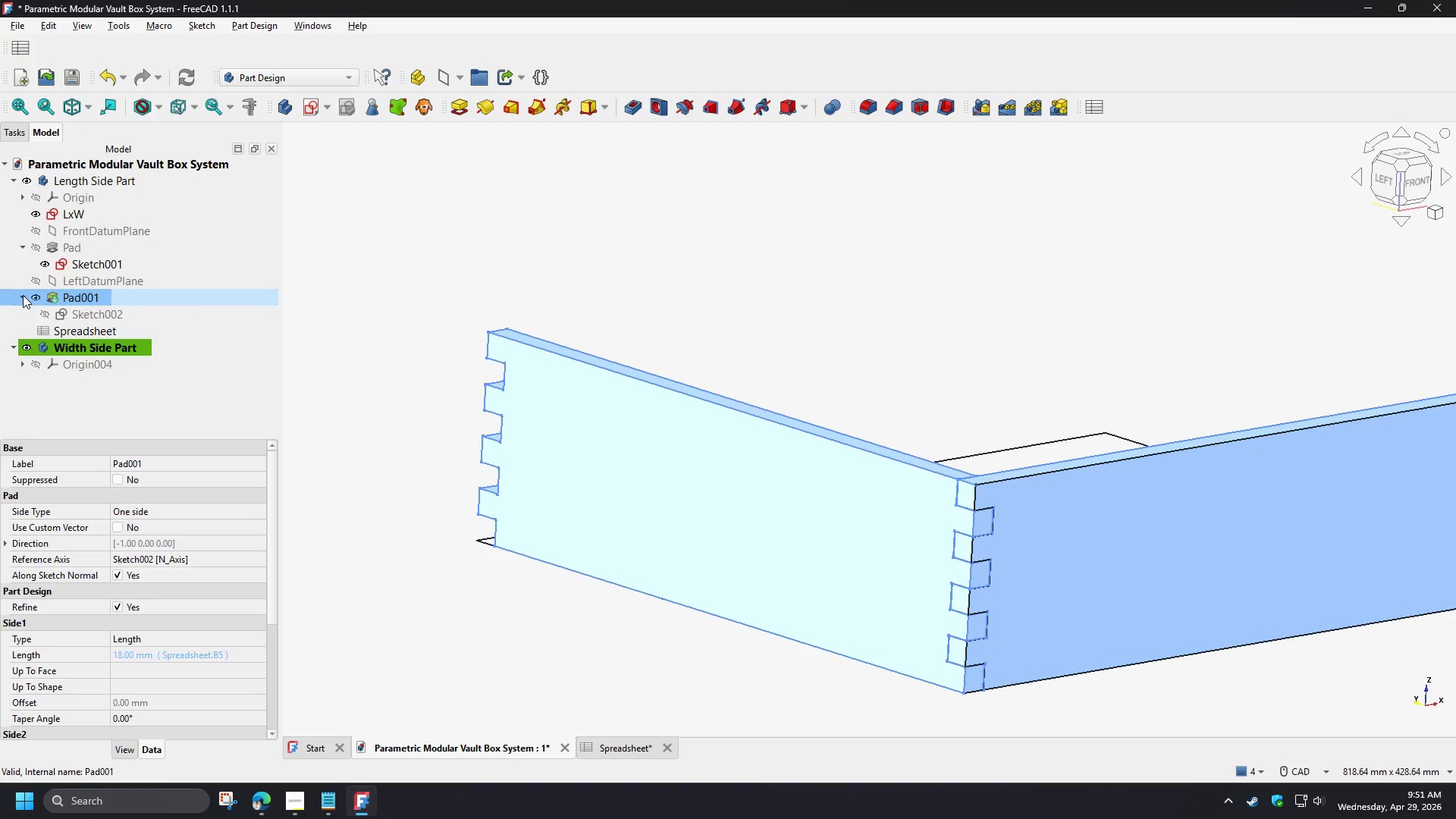 
left_click([23, 295])
 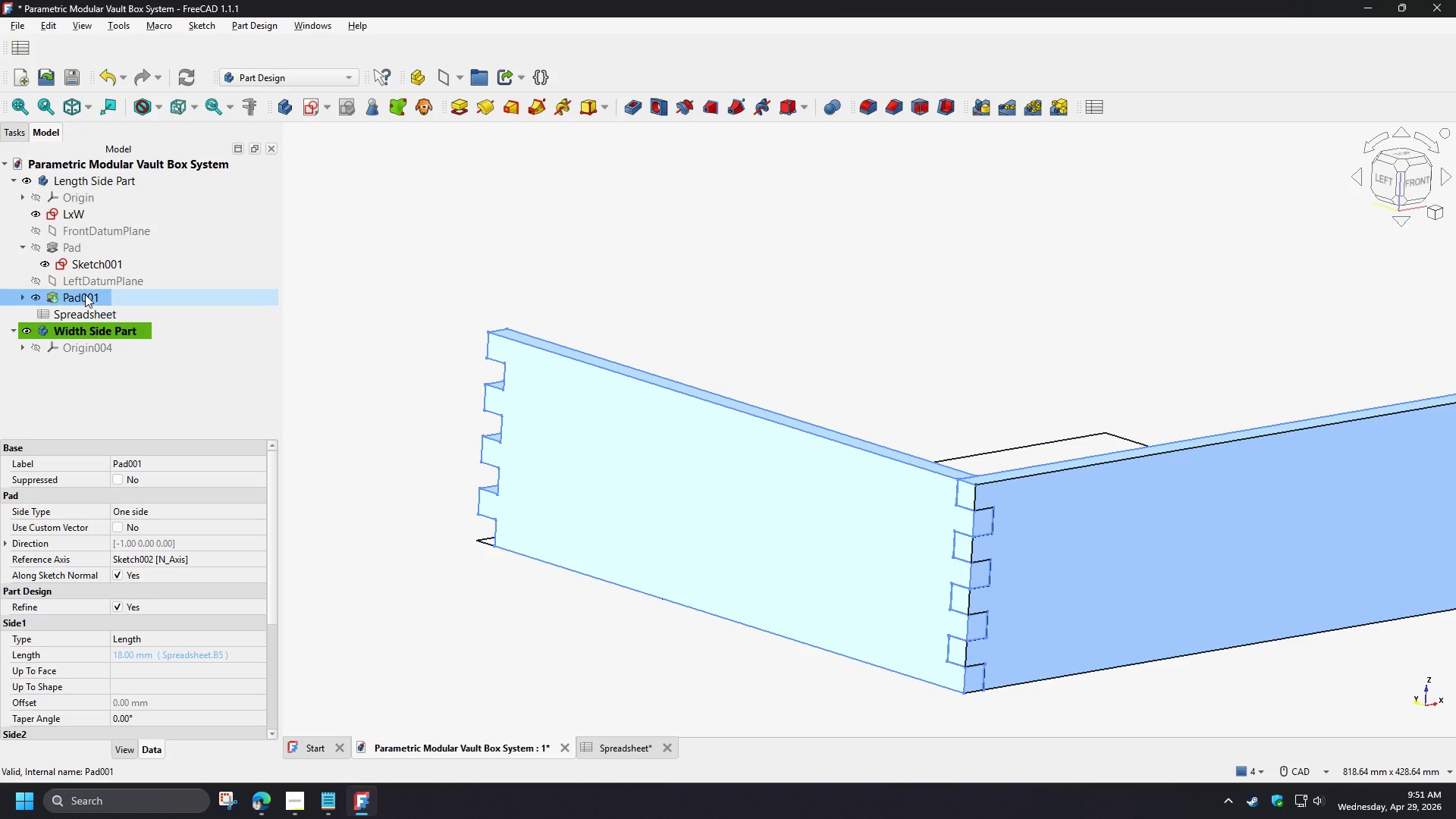 
left_click_drag(start_coordinate=[85, 294], to_coordinate=[95, 355])
 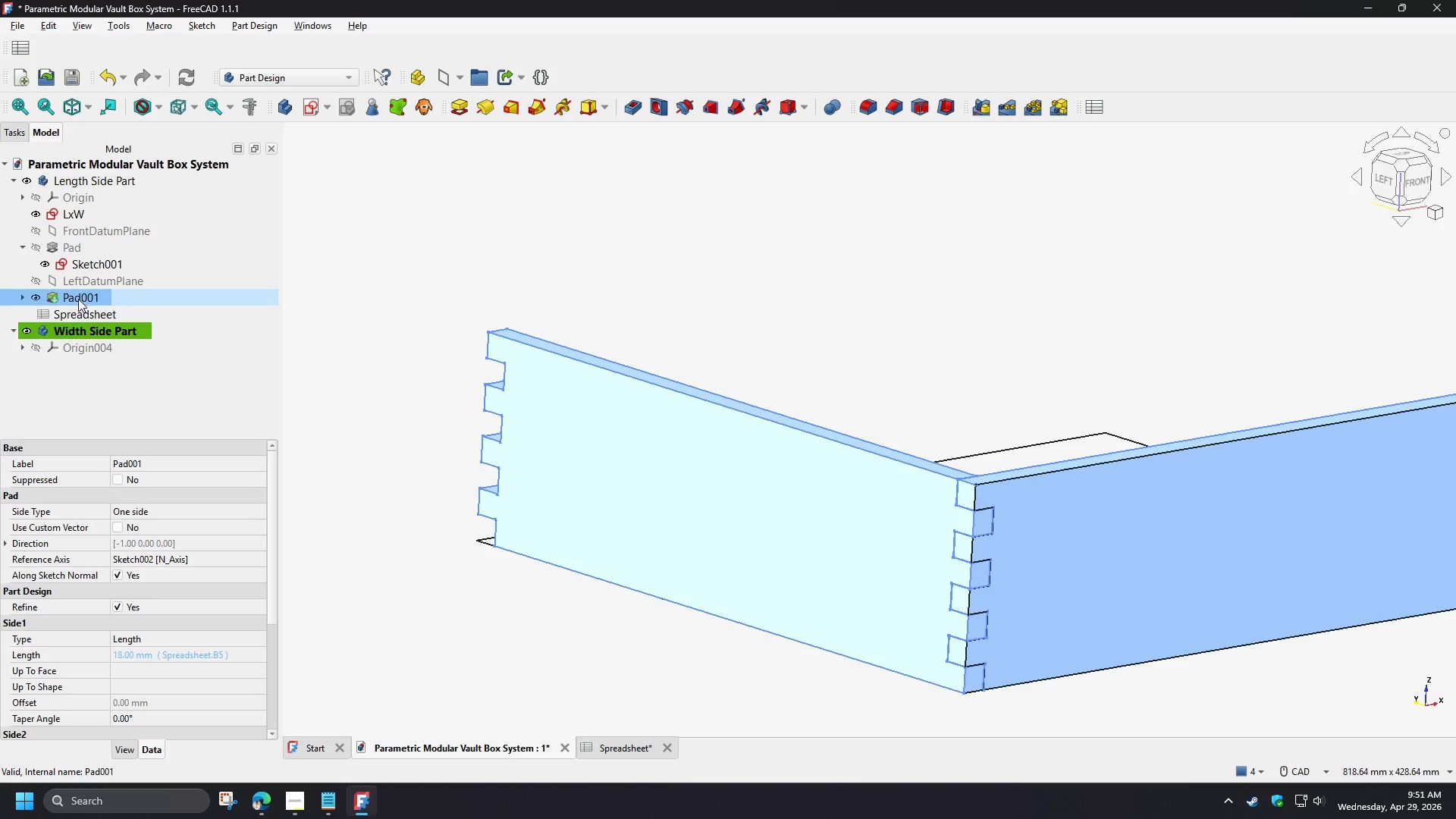 
left_click_drag(start_coordinate=[77, 297], to_coordinate=[80, 333])
 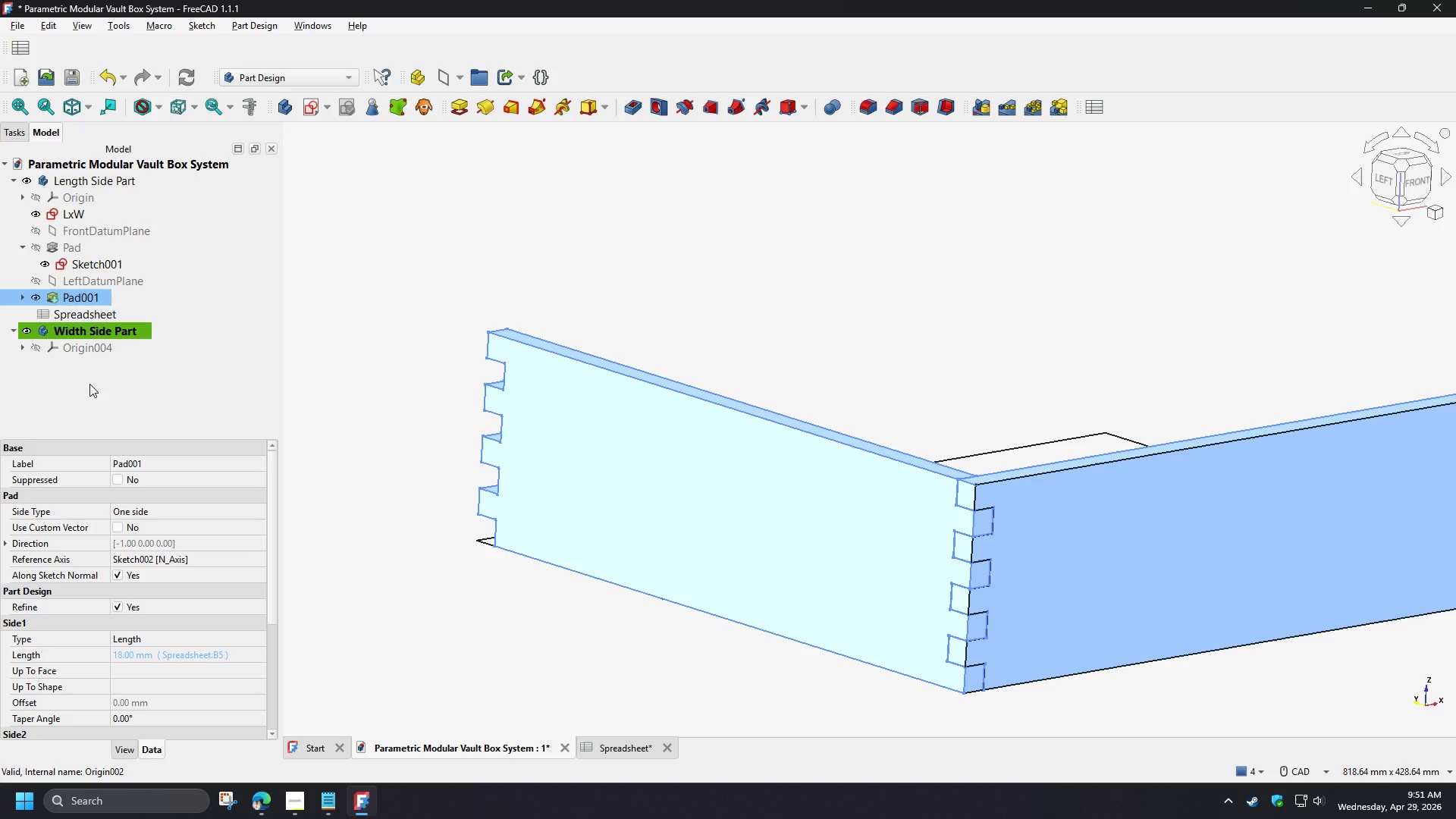 
left_click([89, 384])
 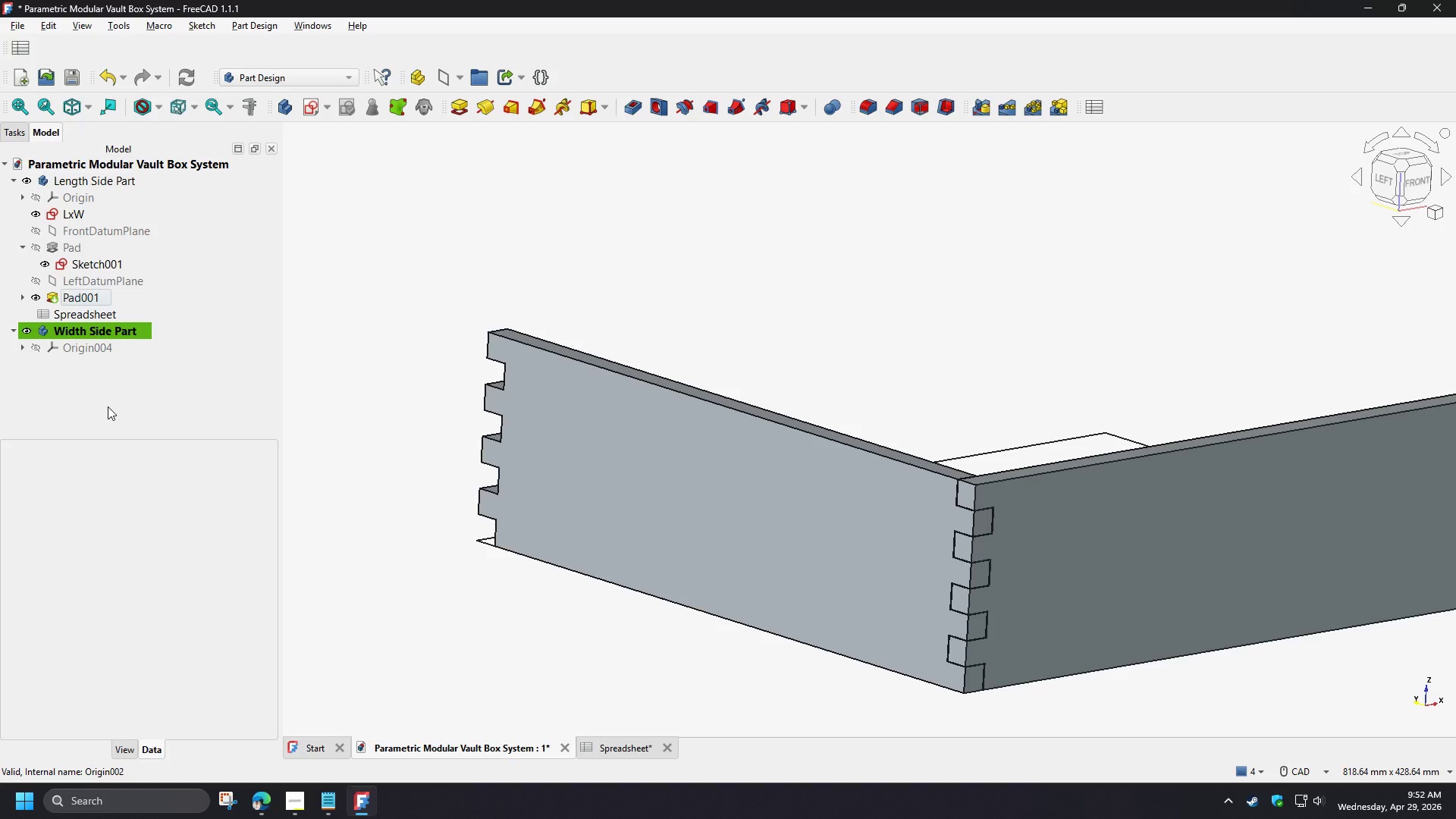 
wait(21.67)
 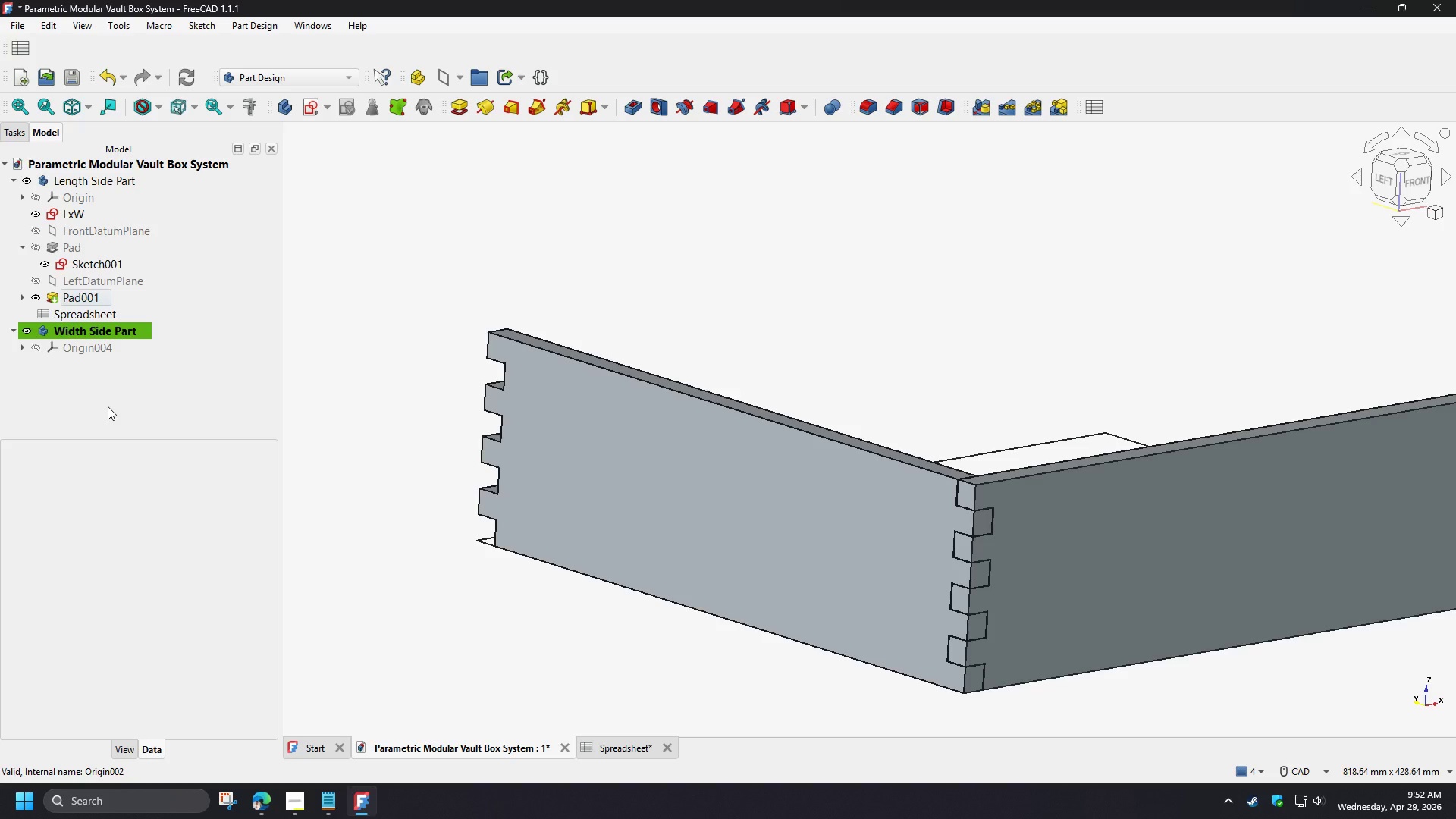 
left_click([90, 371])
 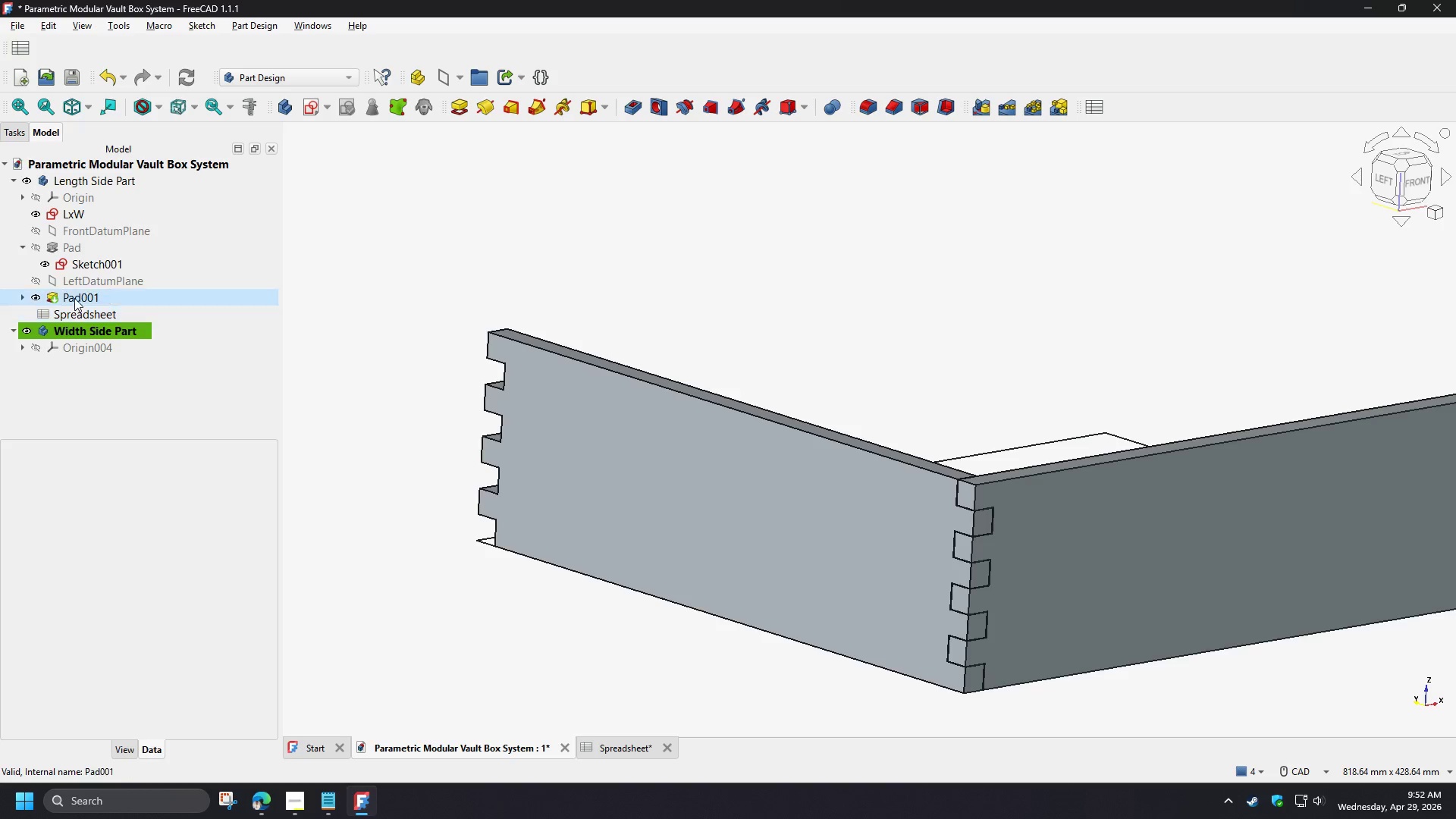 
left_click([74, 296])
 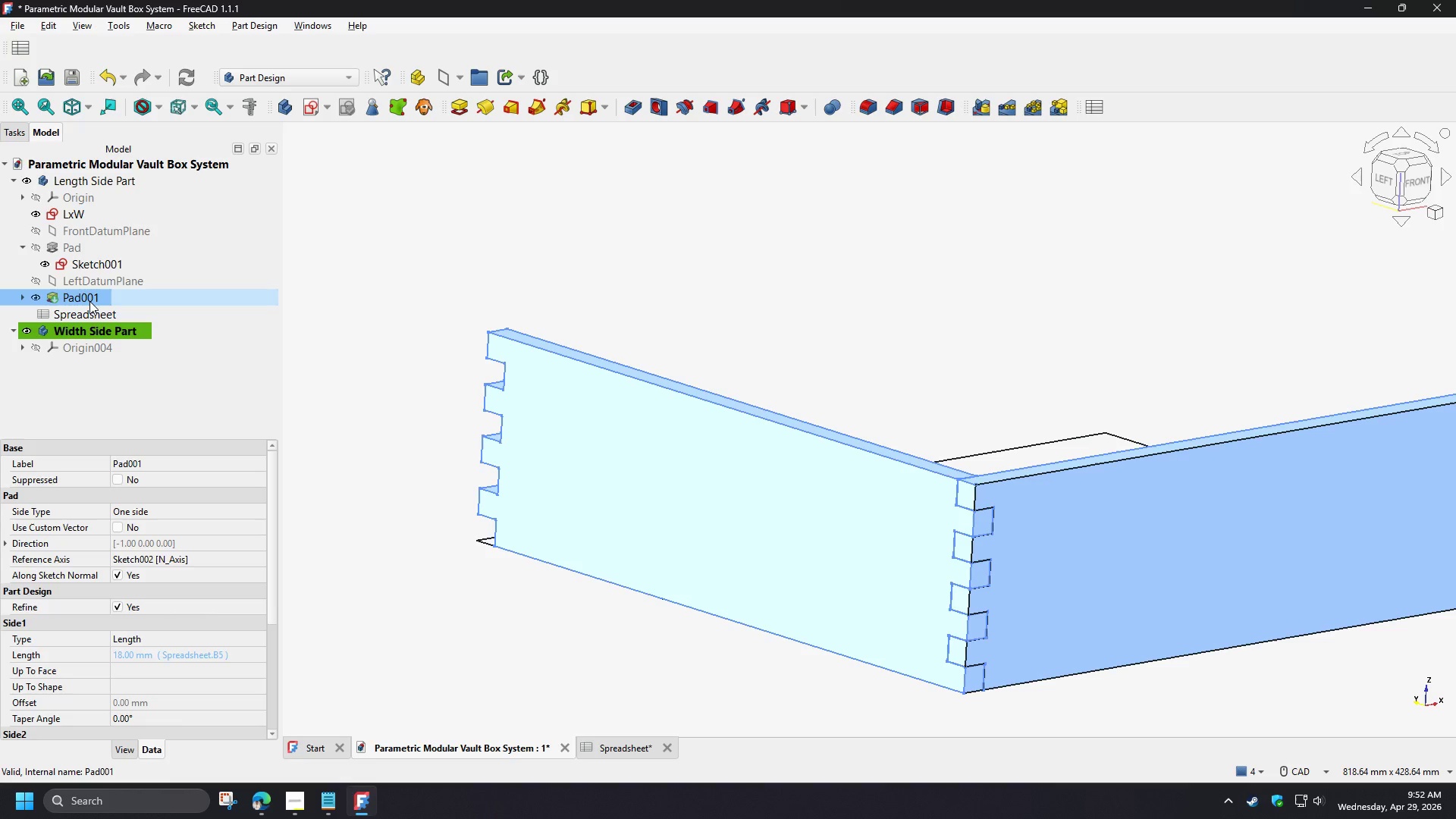 
key(Control+C)
 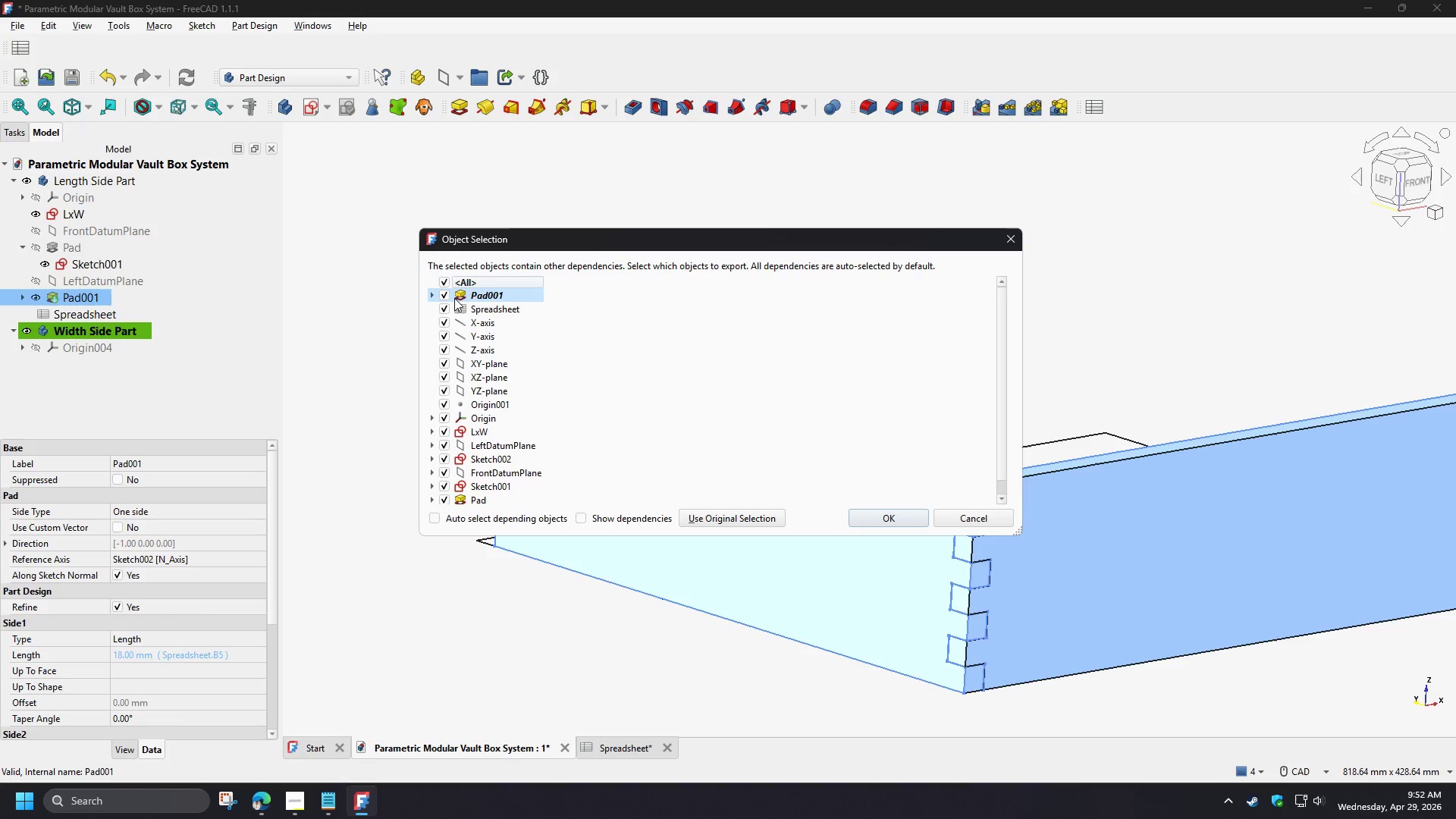 
double_click([442, 295])
 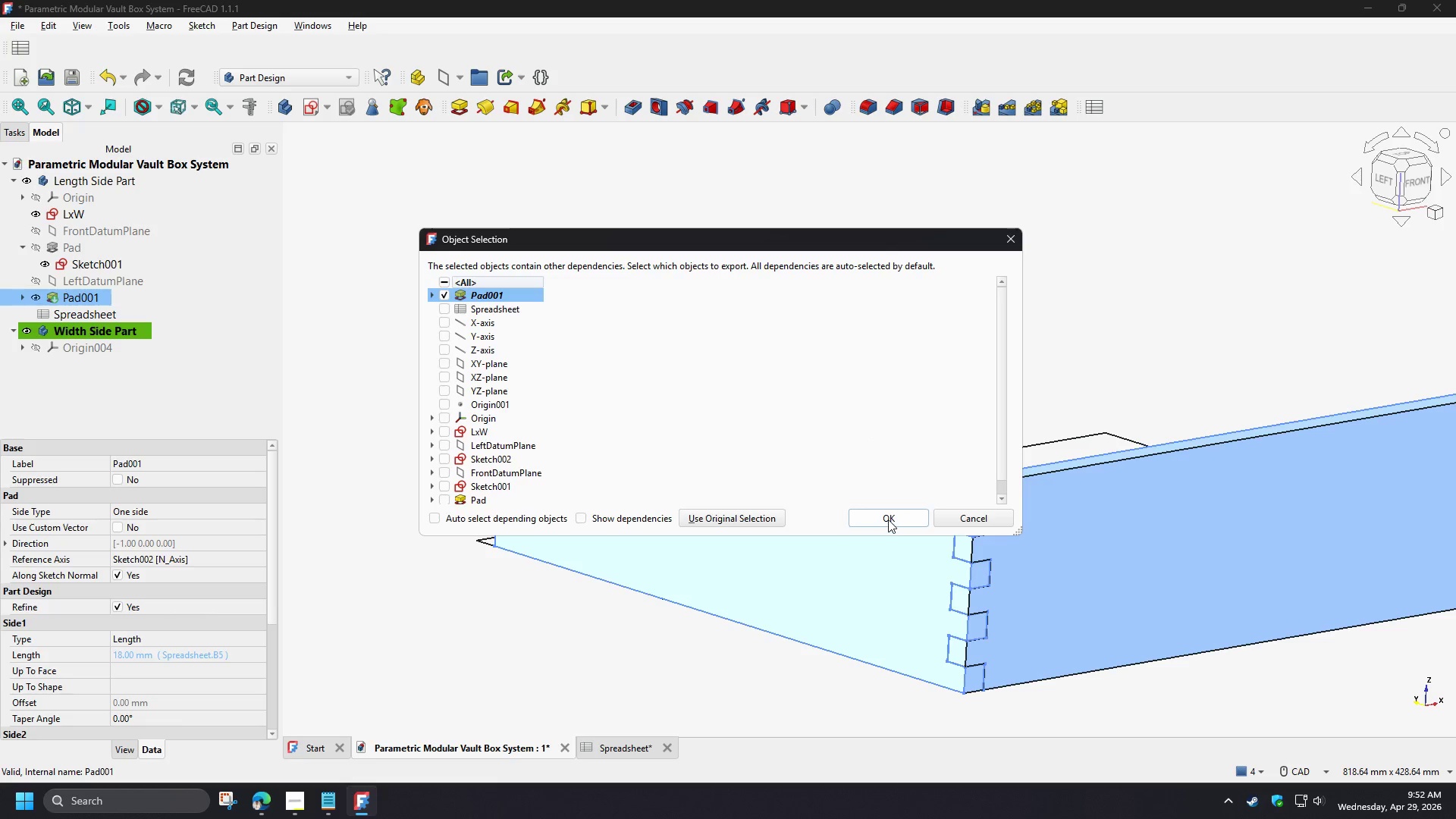 
left_click([888, 519])
 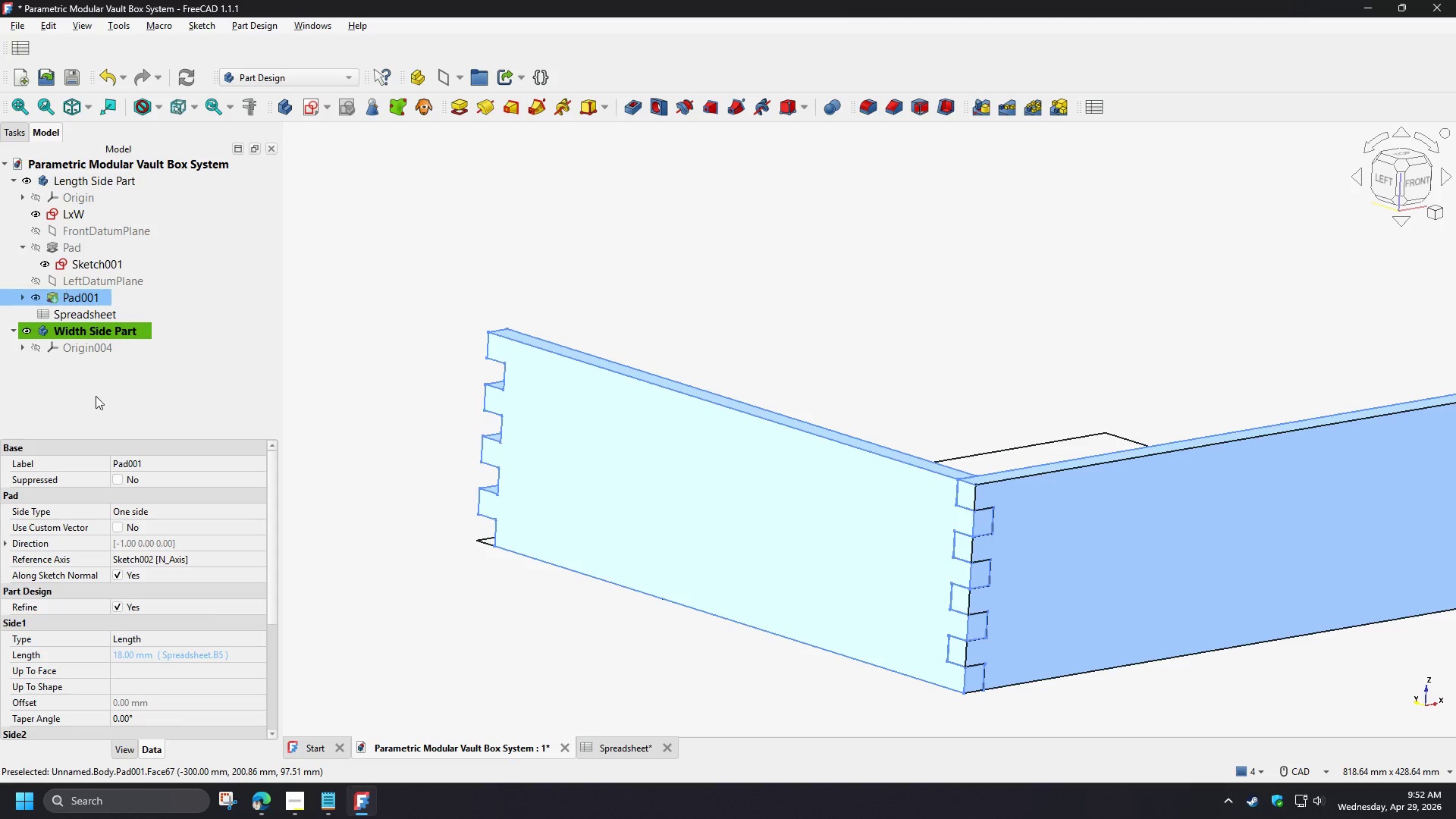 
left_click([86, 396])
 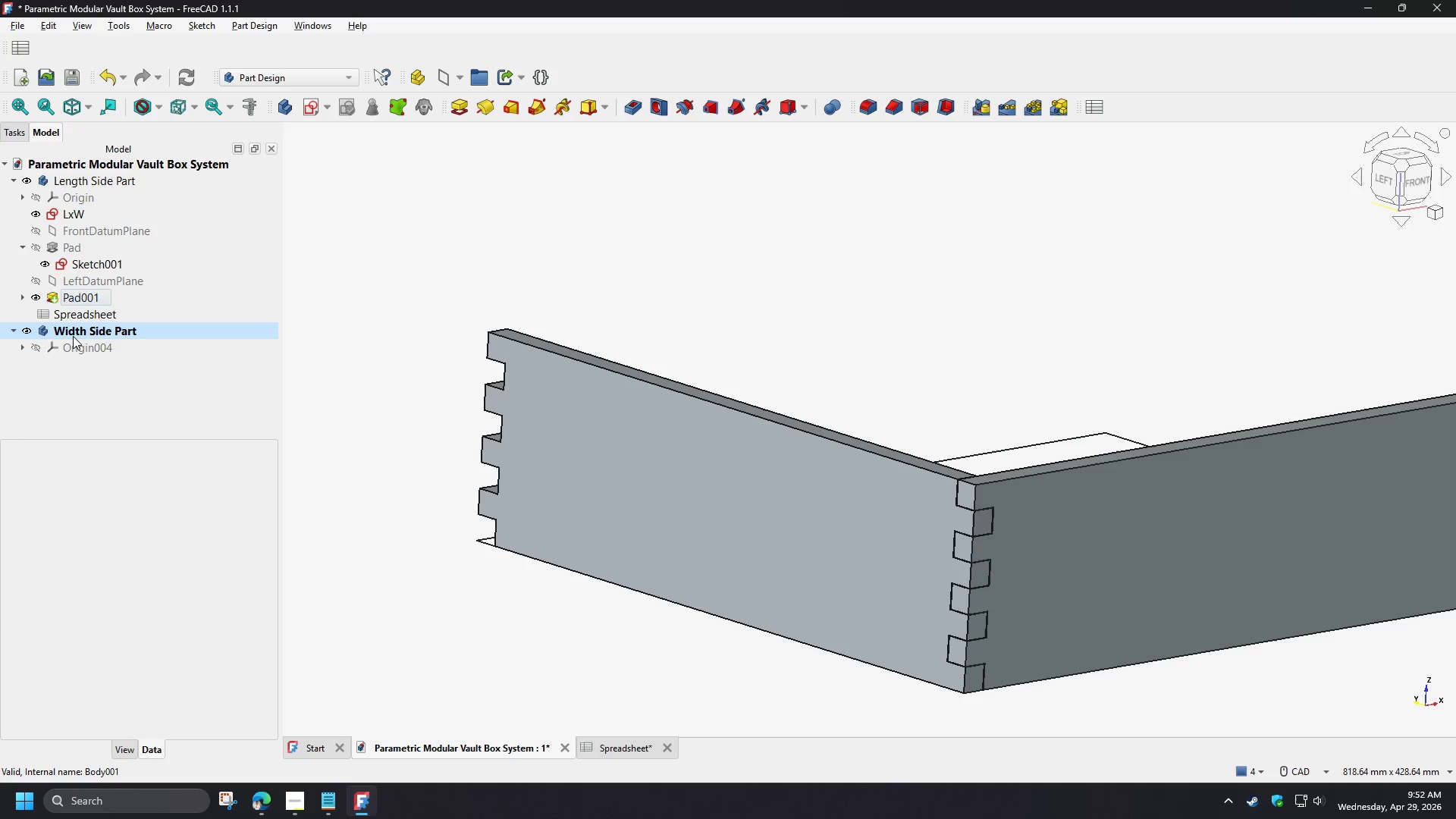 
left_click([73, 336])
 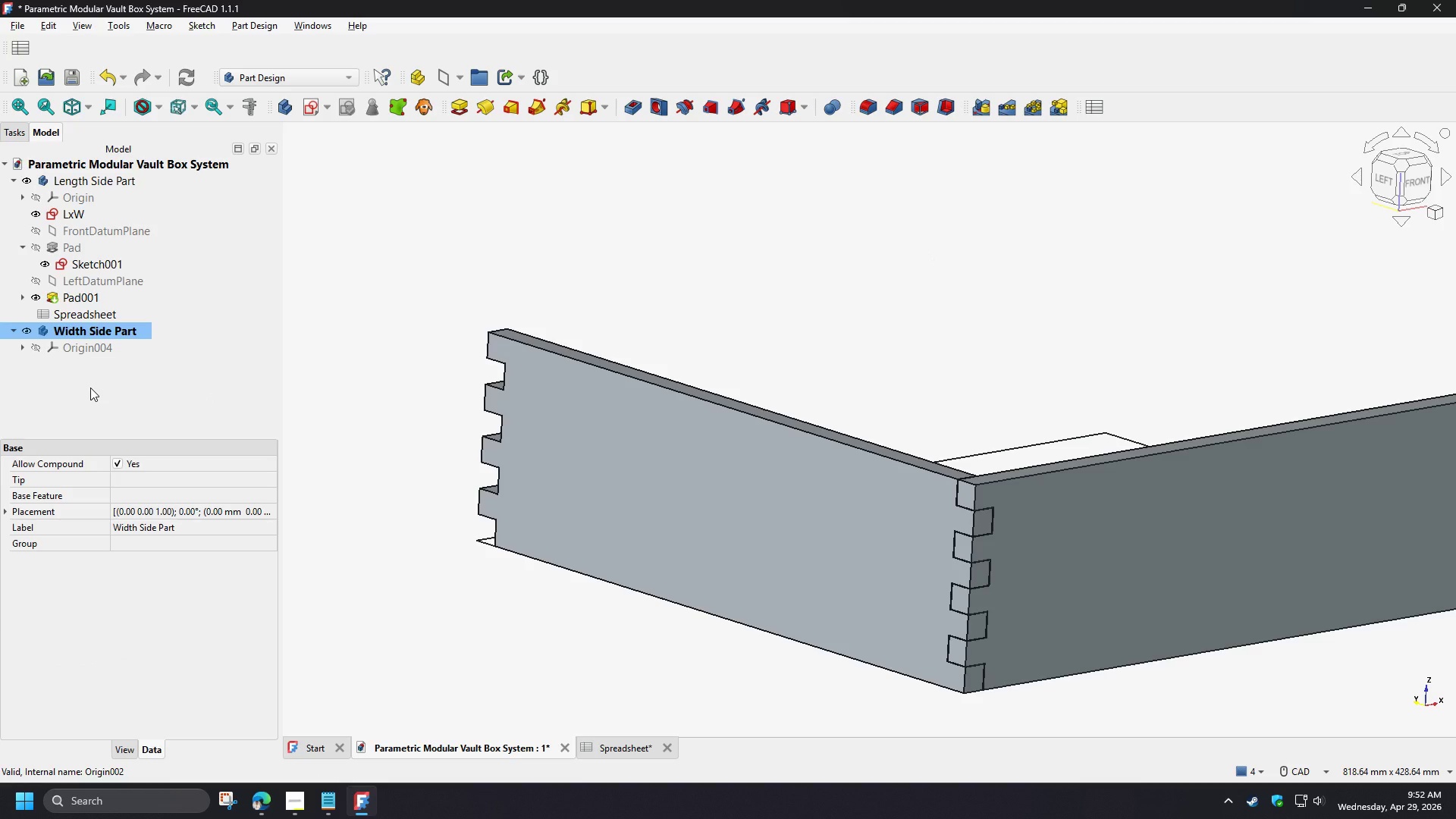 
key(Control+V)
 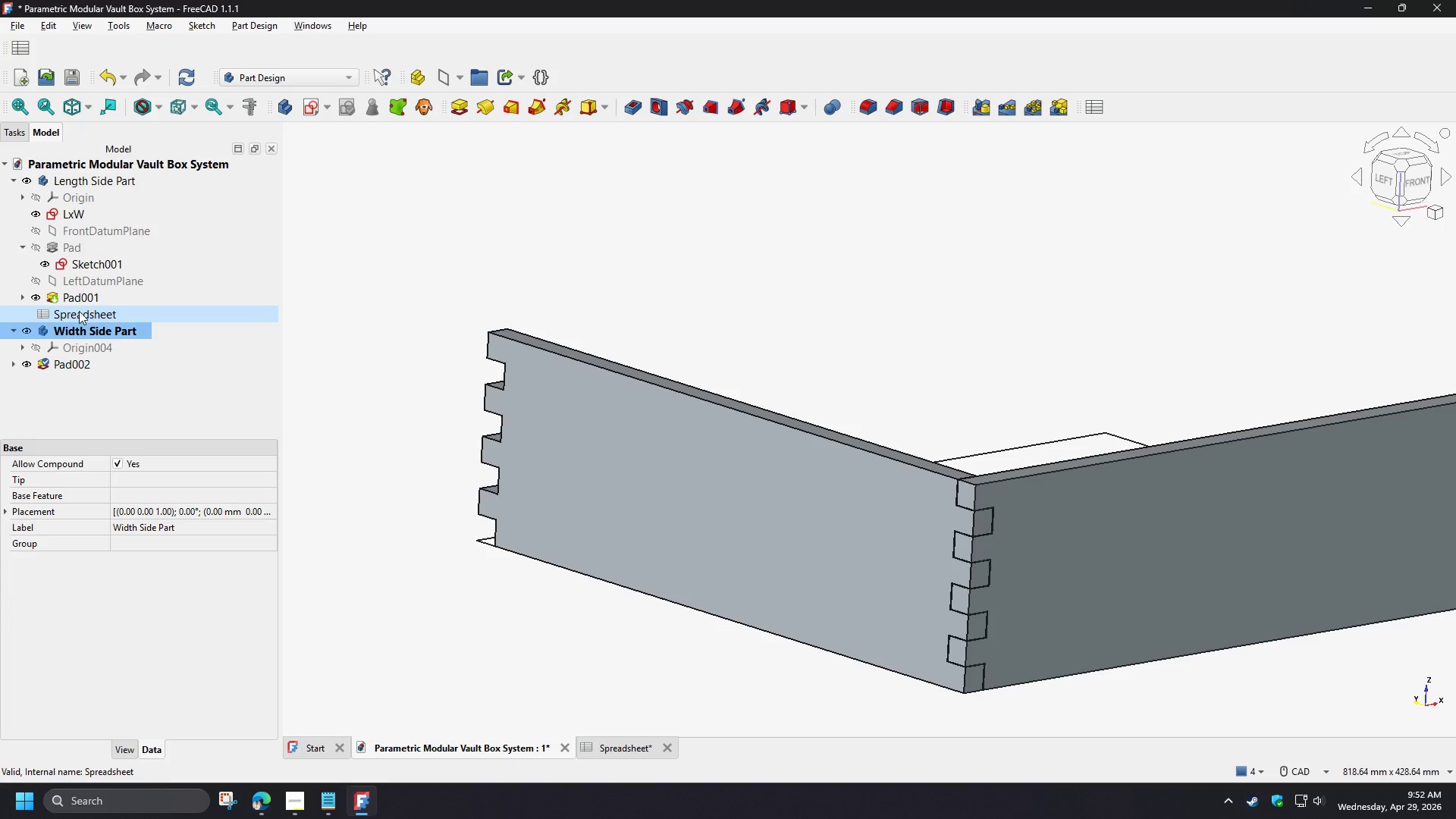 
left_click([77, 299])
 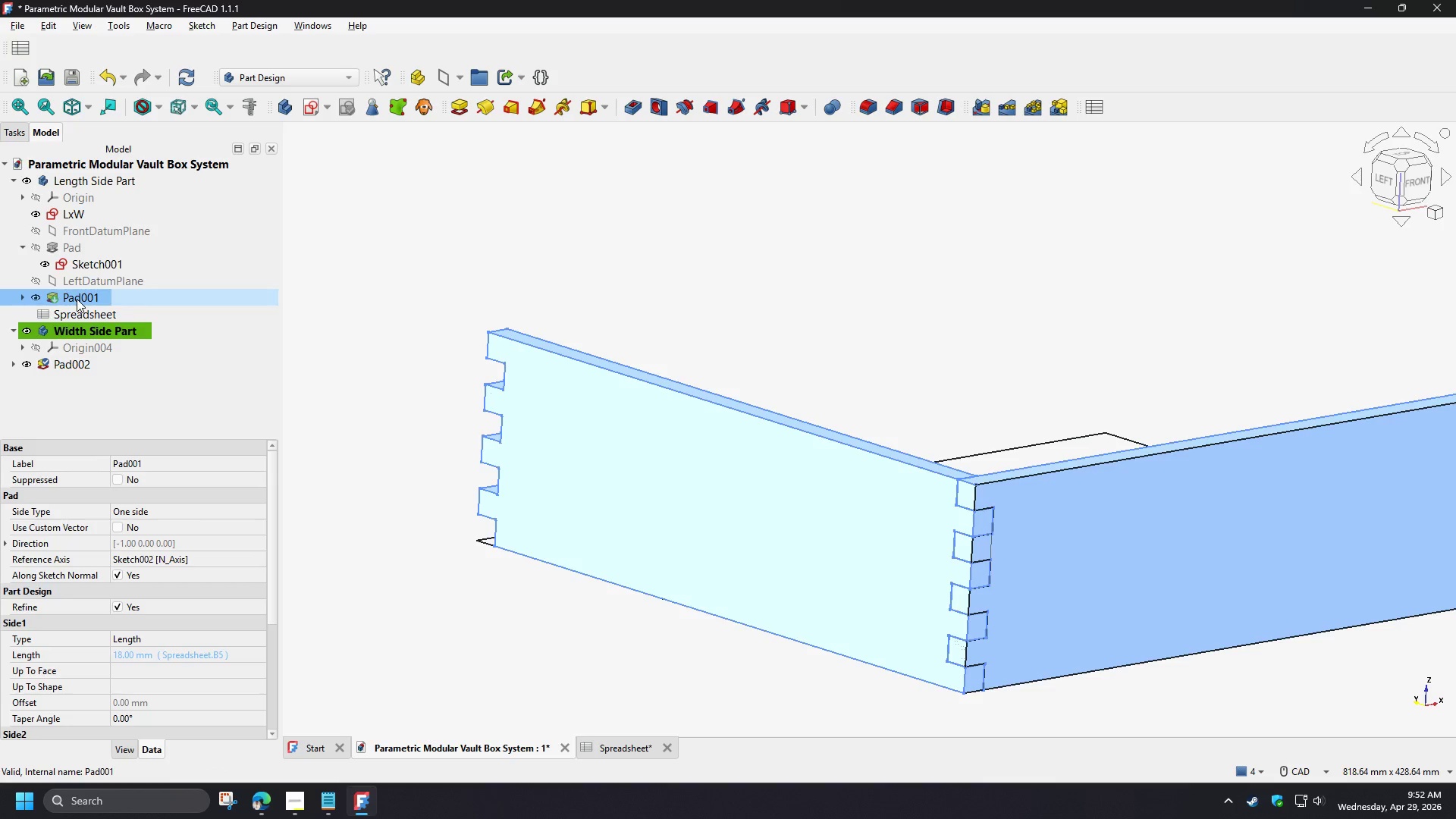 
key(Space)
 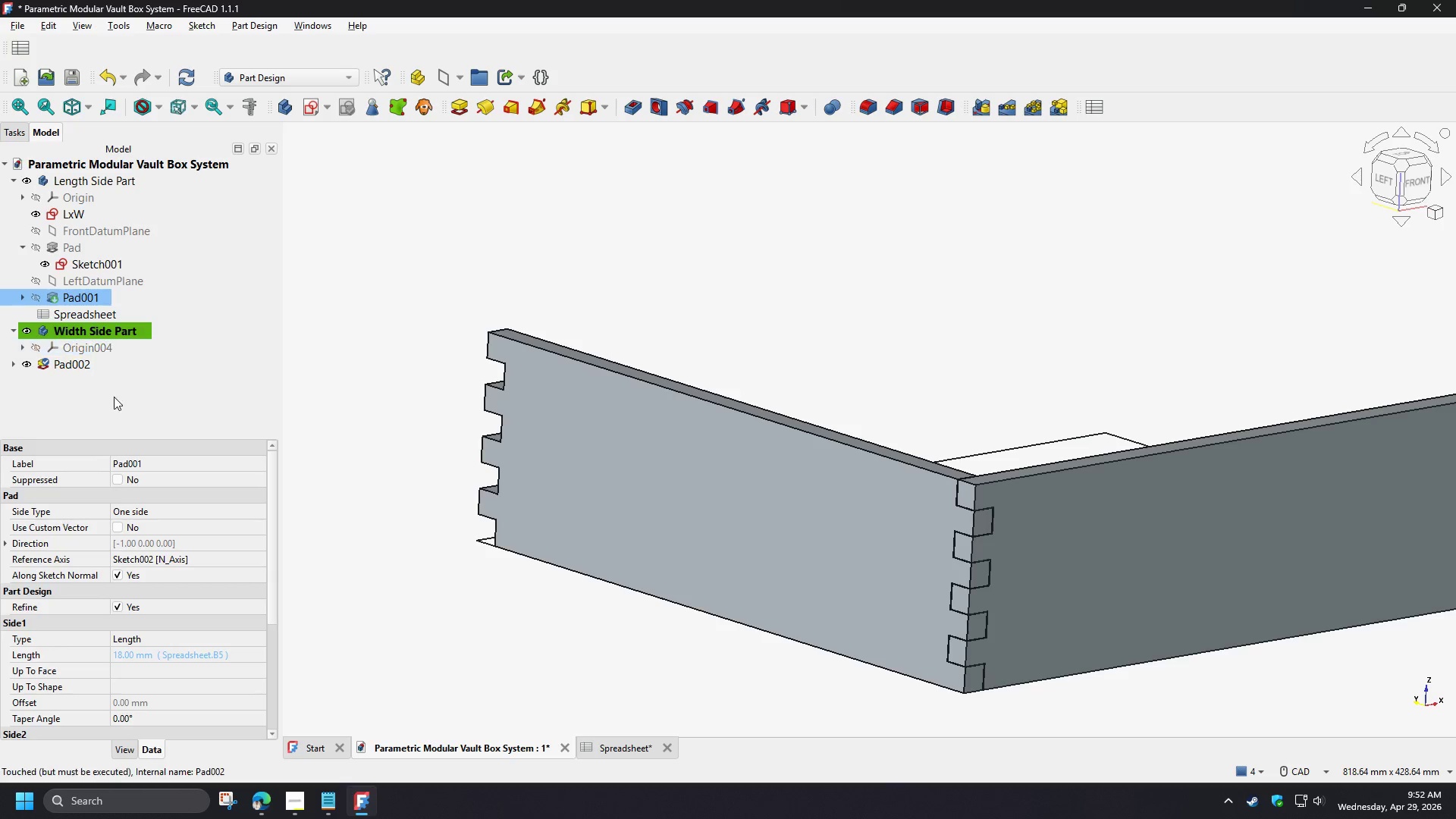 
left_click([114, 397])
 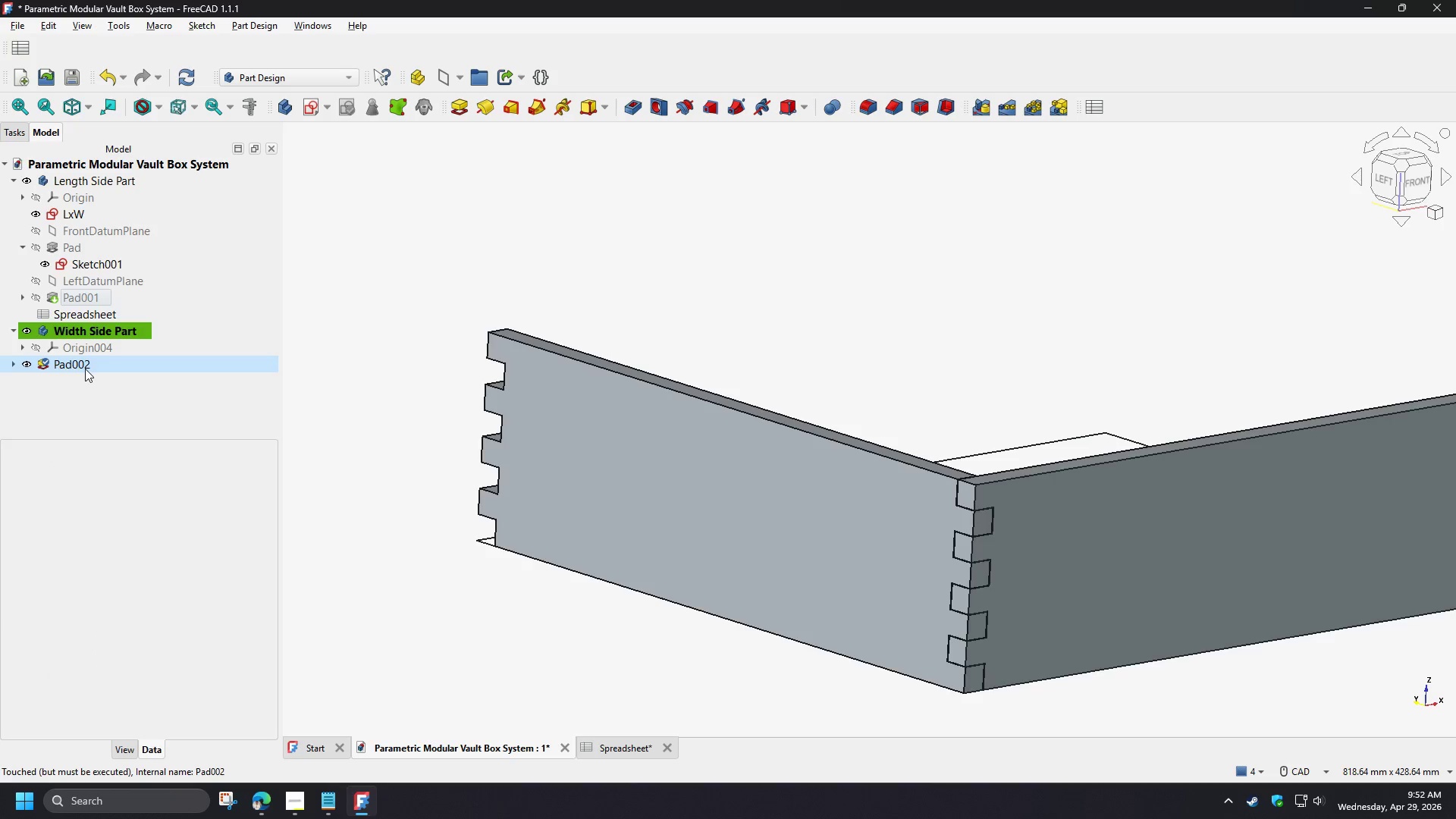 
left_click([85, 369])
 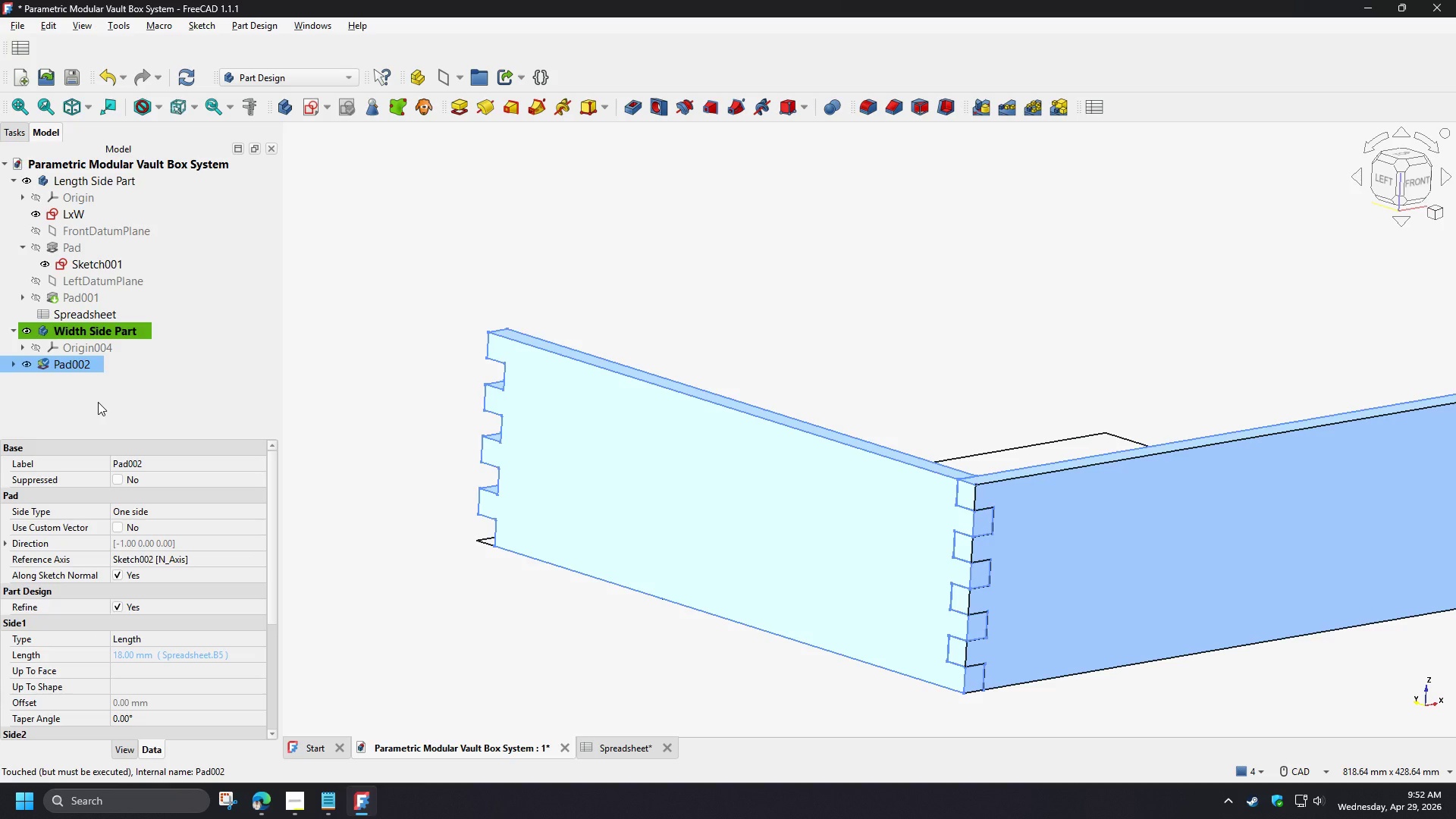 
key(Space)
 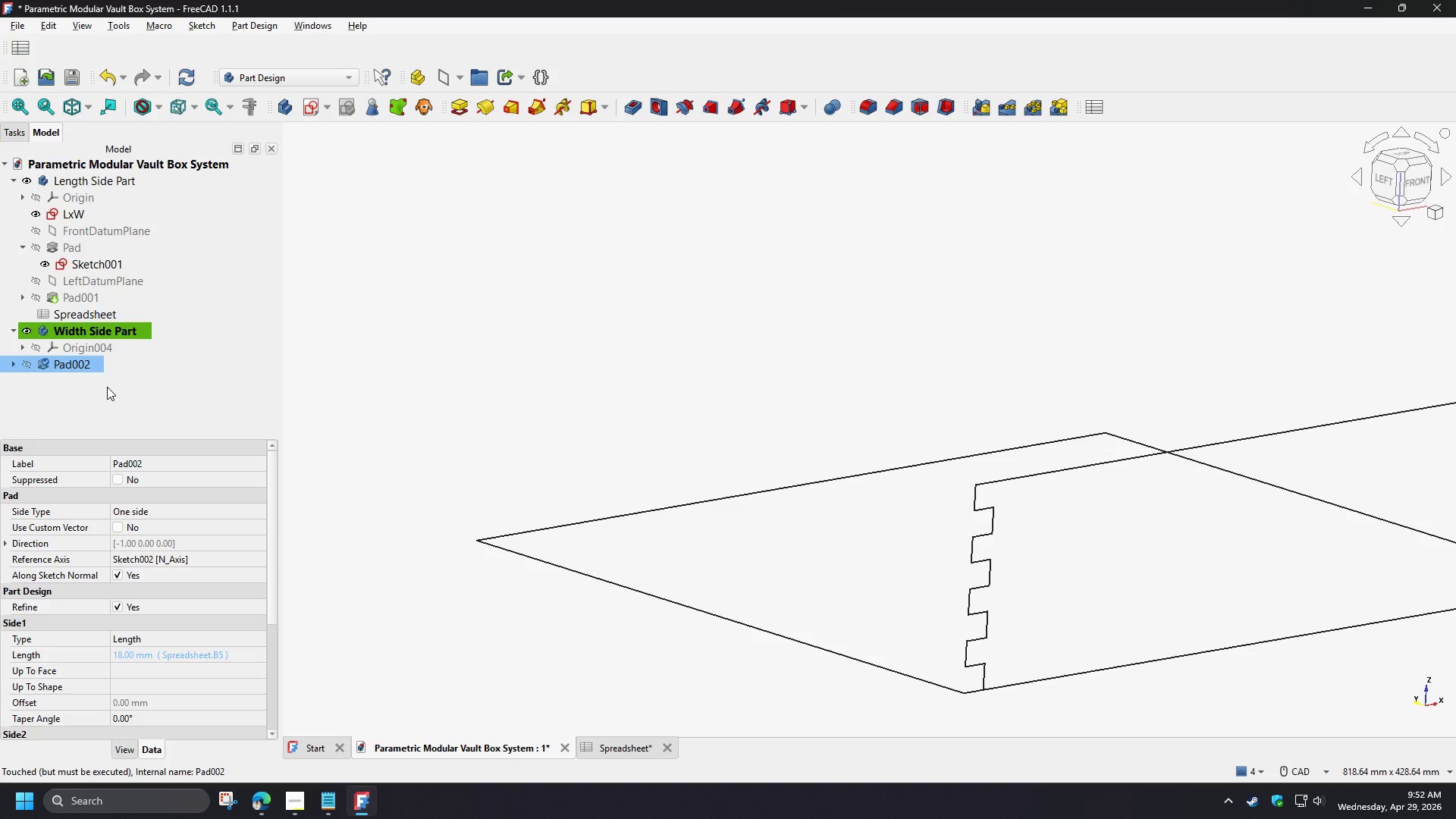 
left_click([90, 243])
 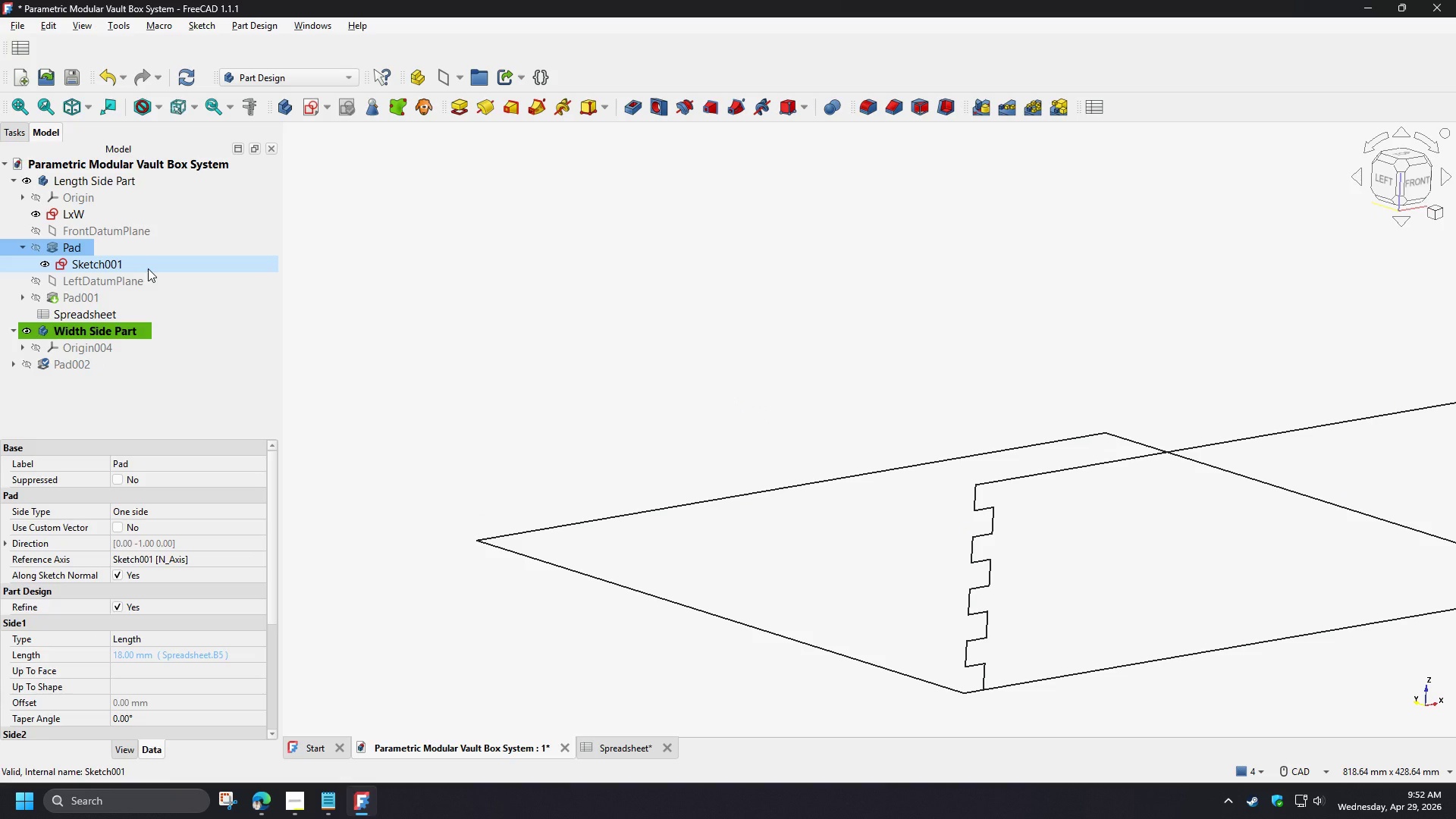 
key(Space)
 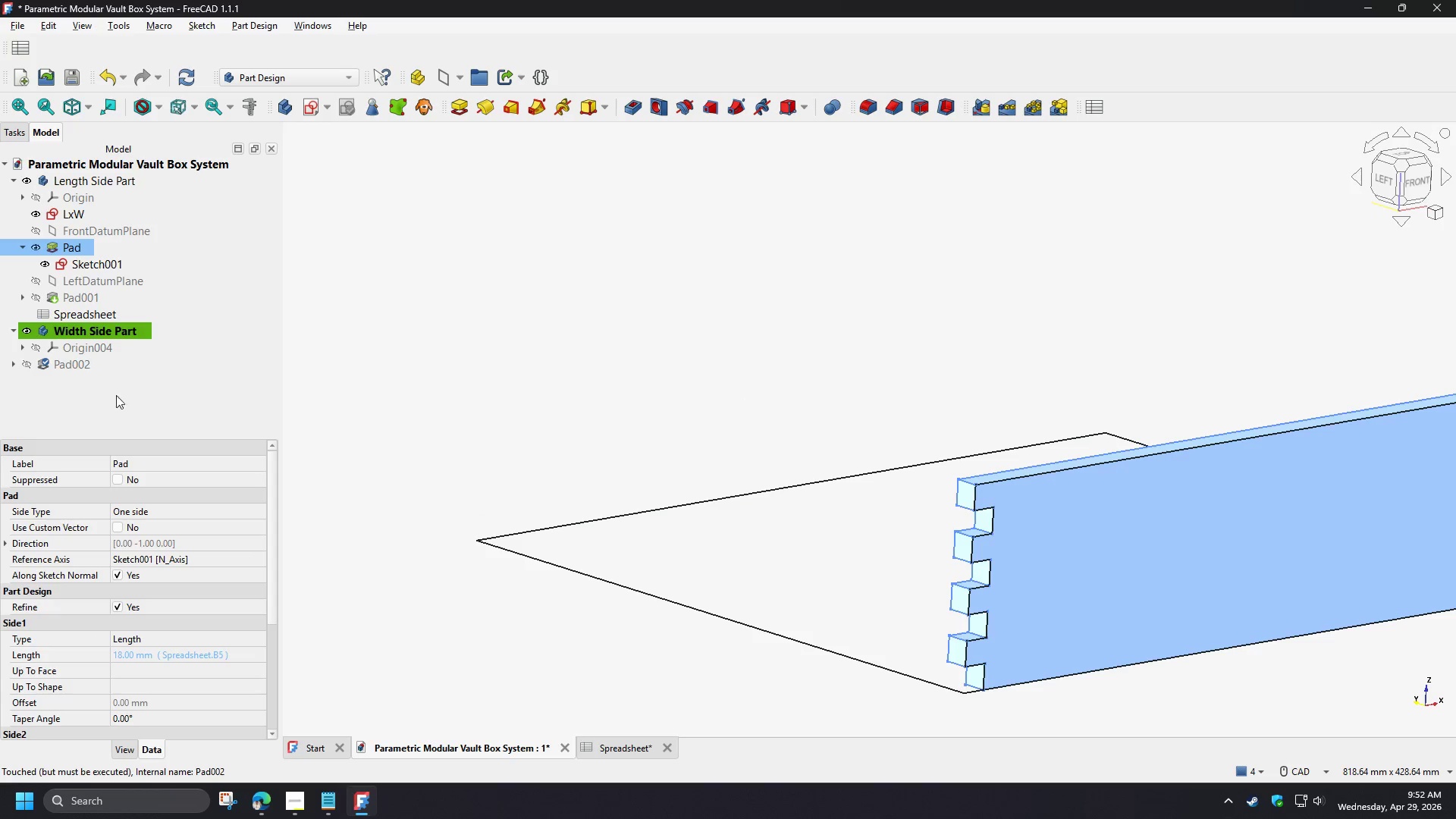 
left_click([107, 393])
 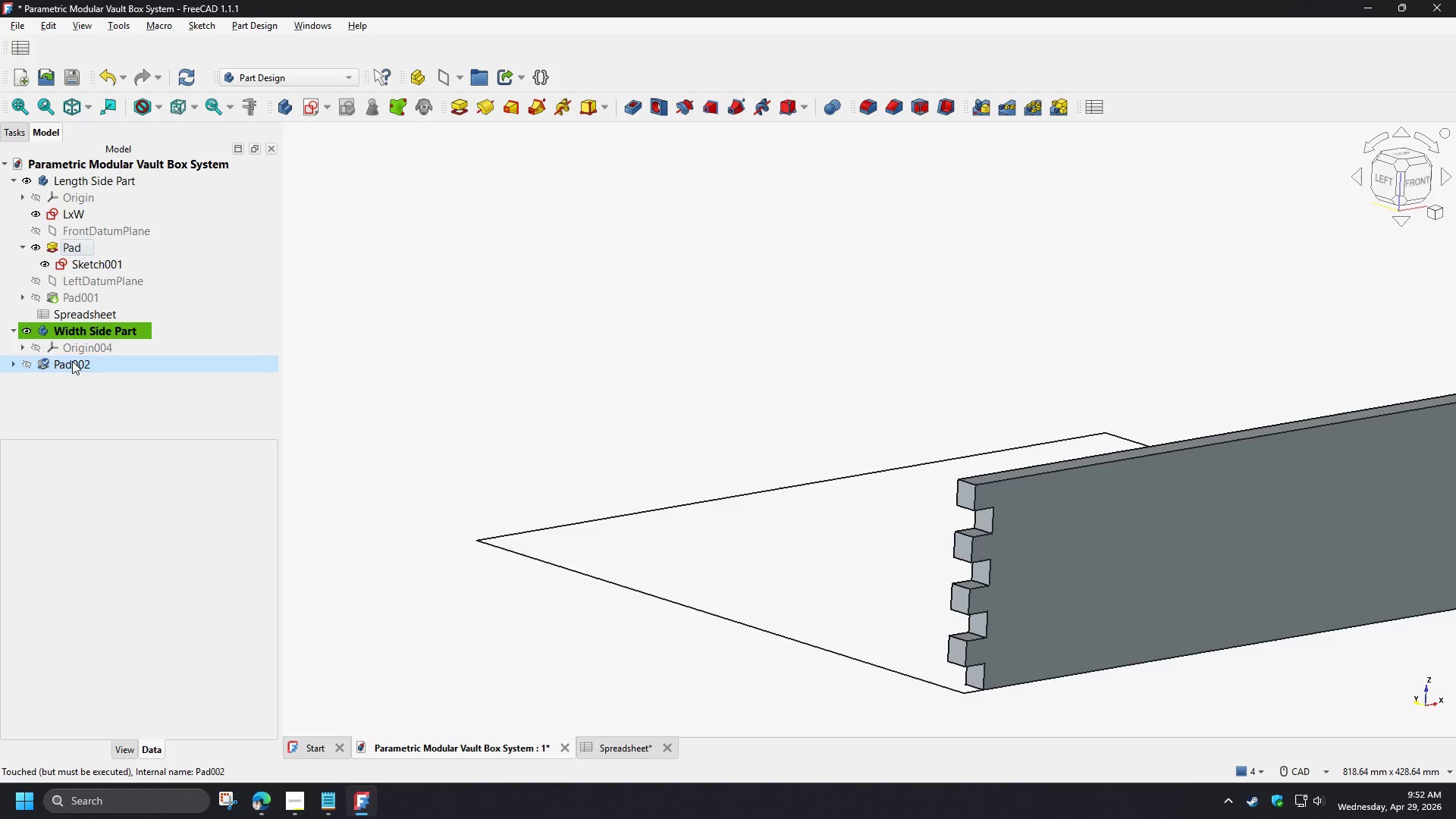 
left_click([72, 361])
 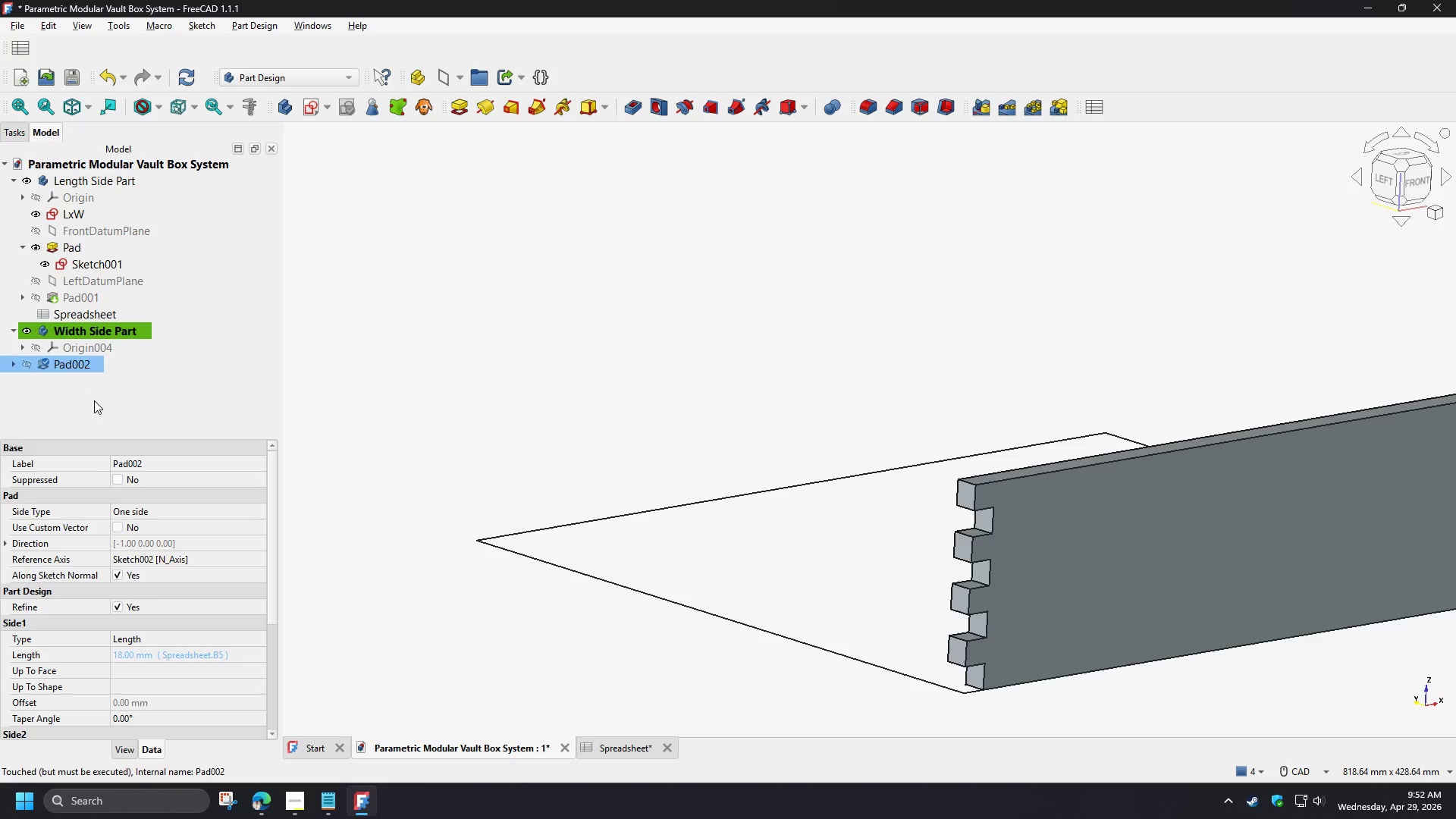 
key(Space)
 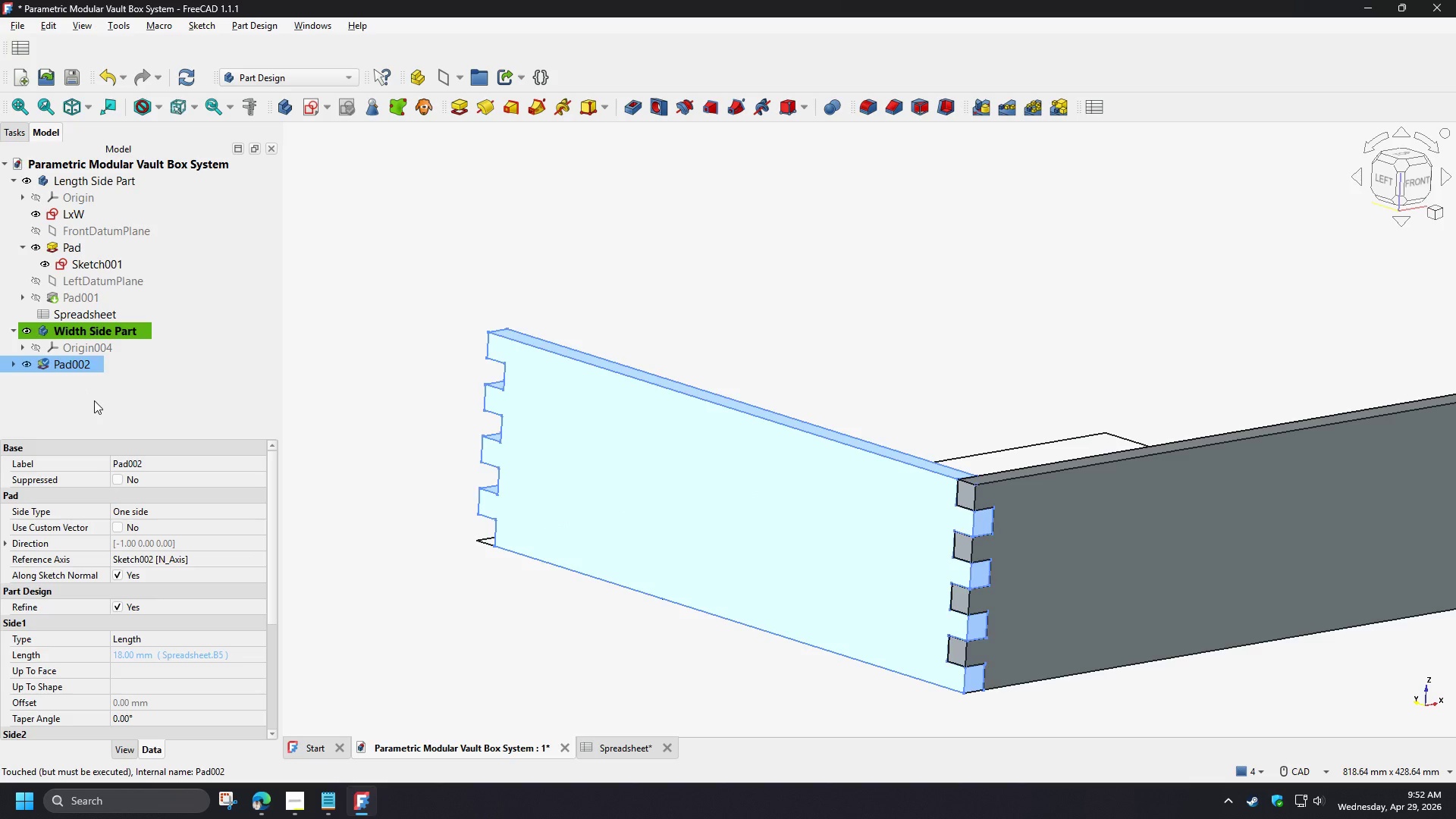 
key(Space)
 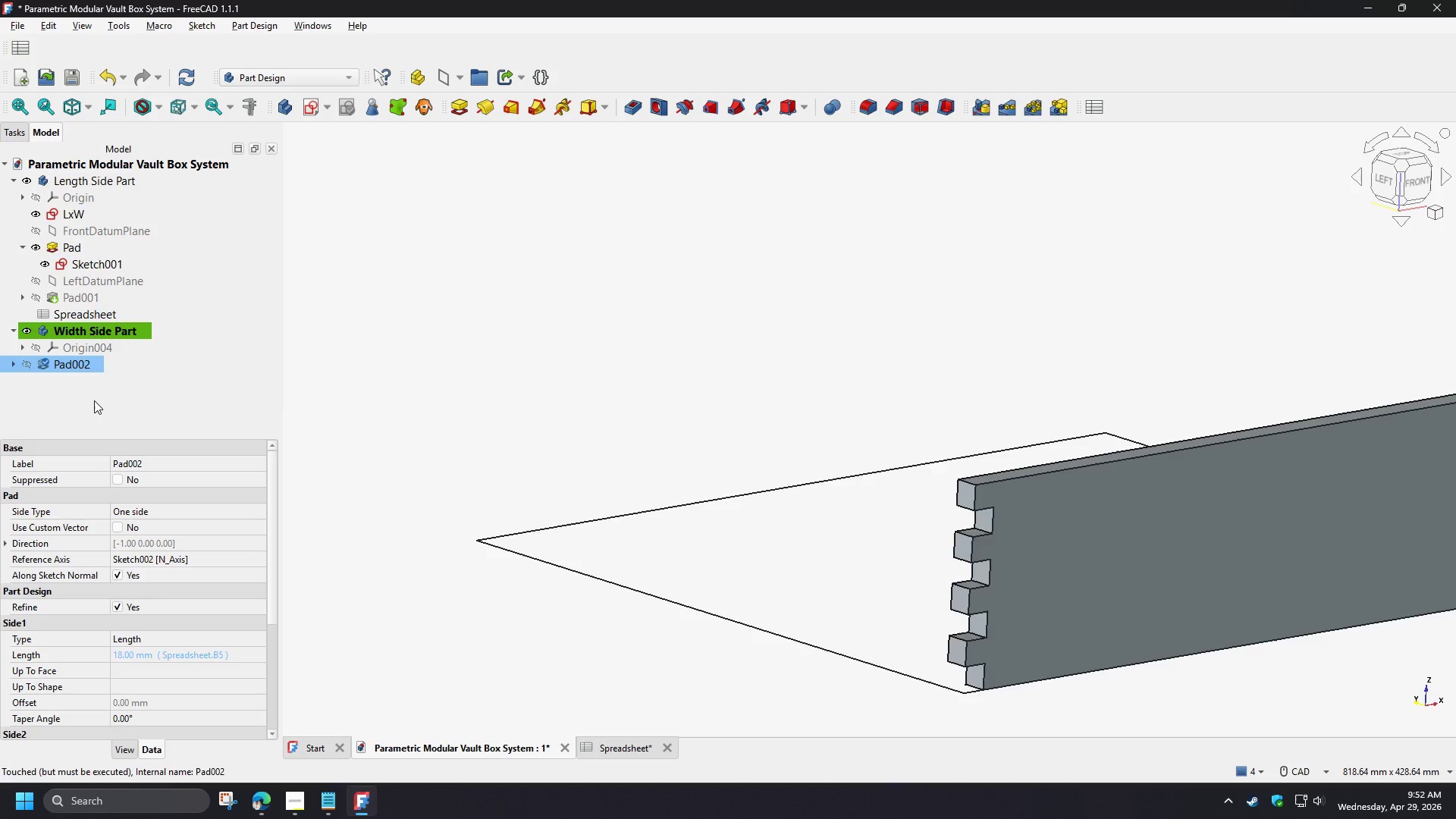 
key(Space)
 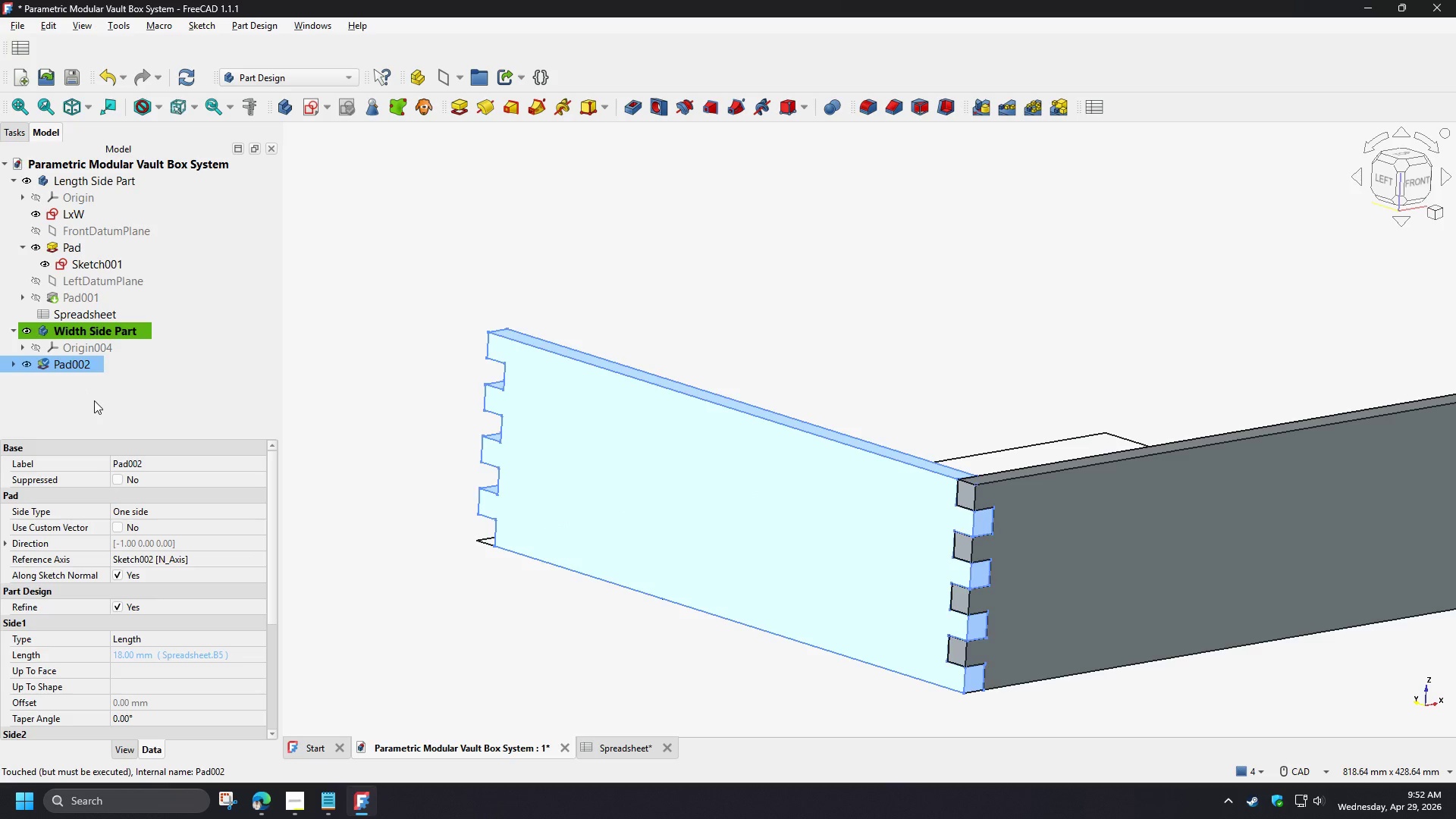 
key(Space)
 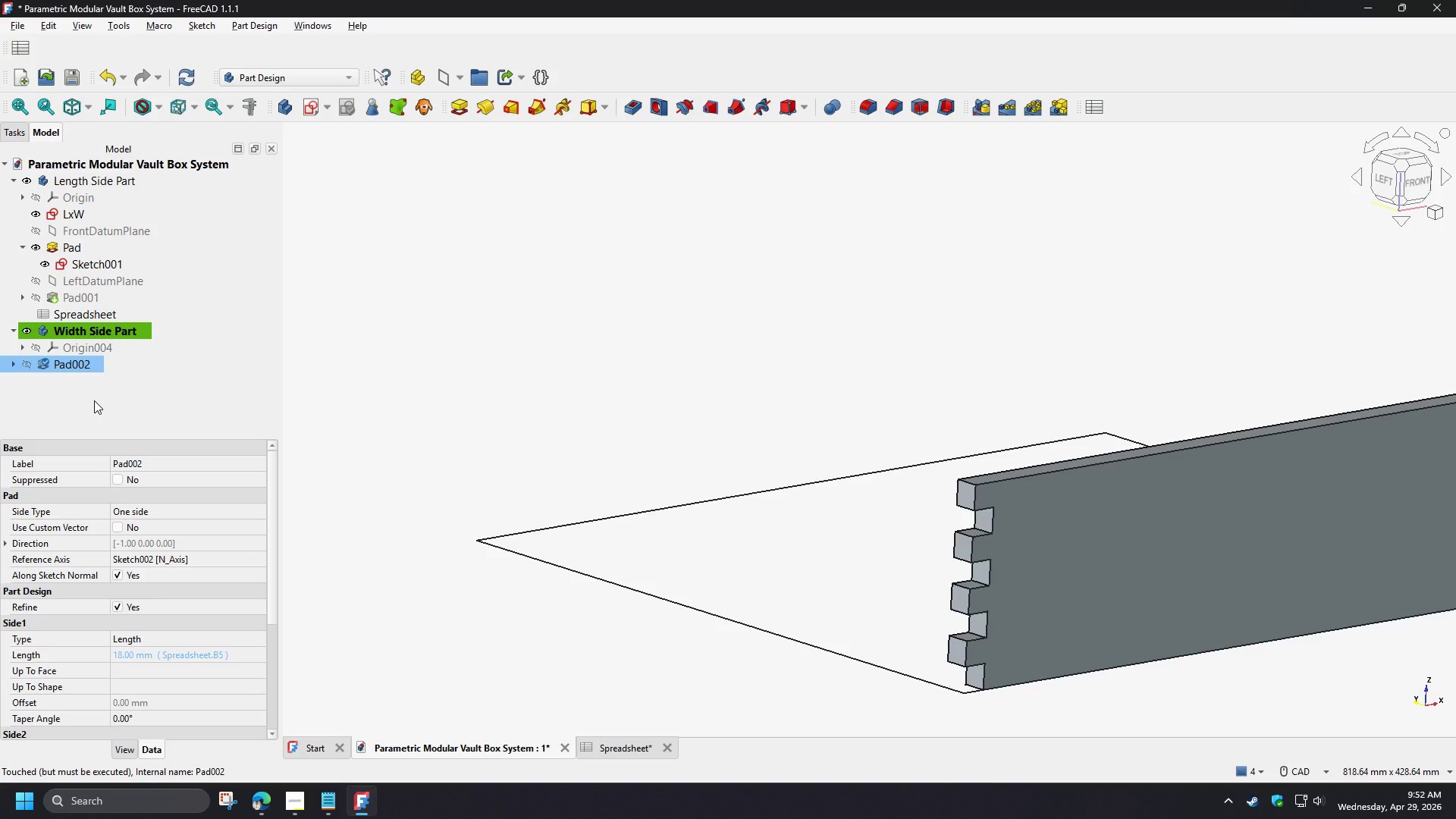 
key(Space)
 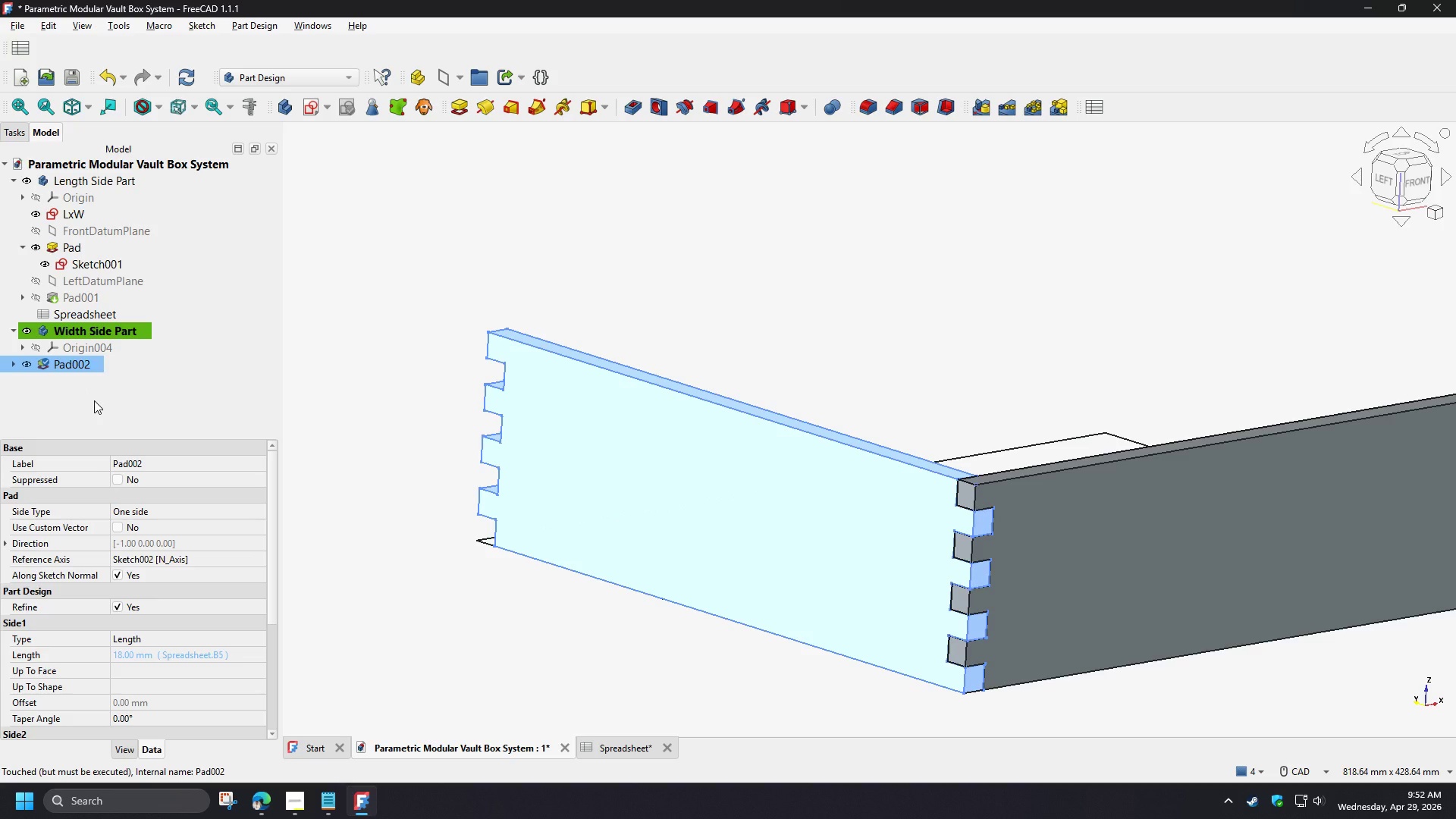 
left_click([94, 400])
 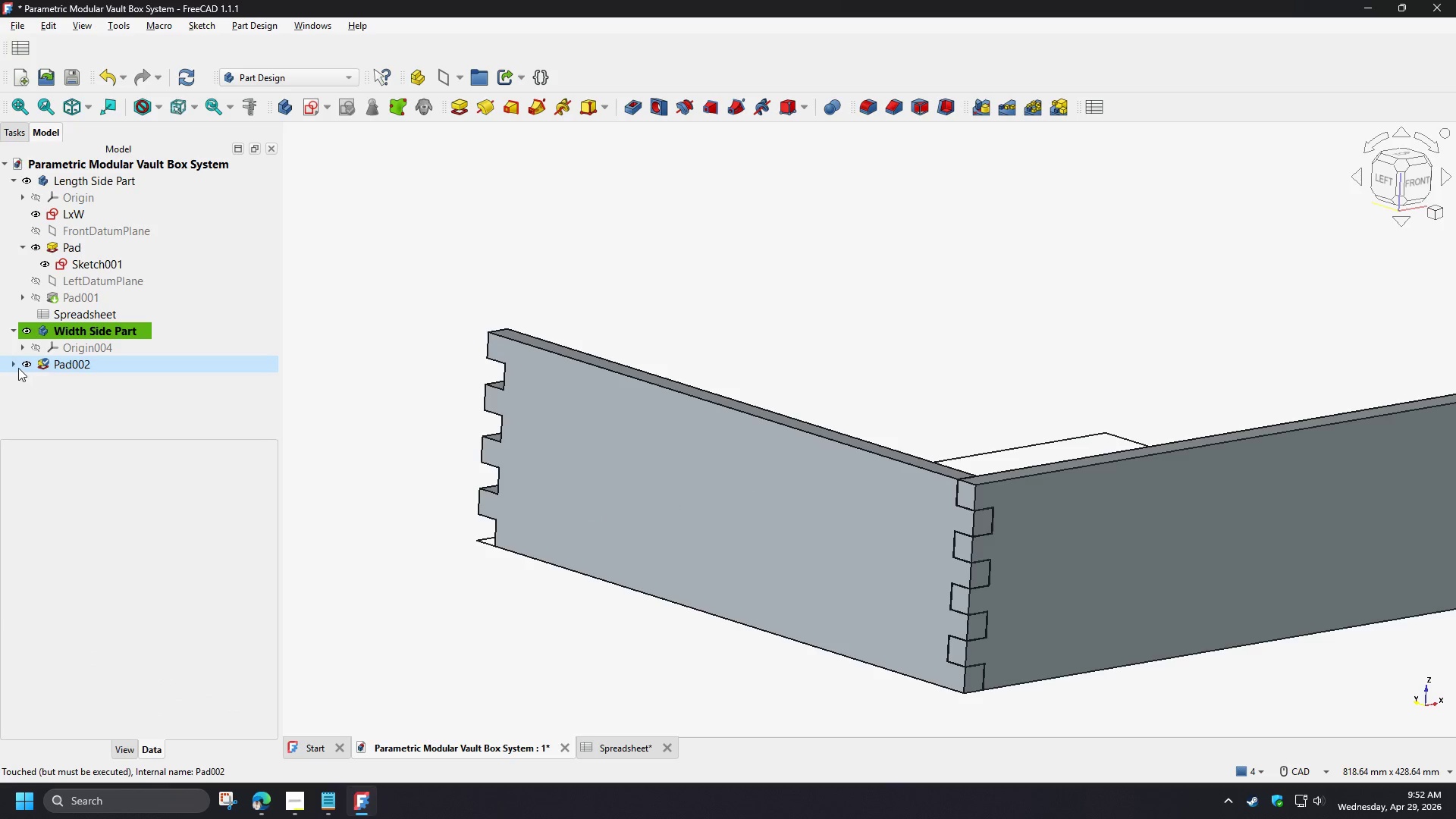 
left_click([15, 365])
 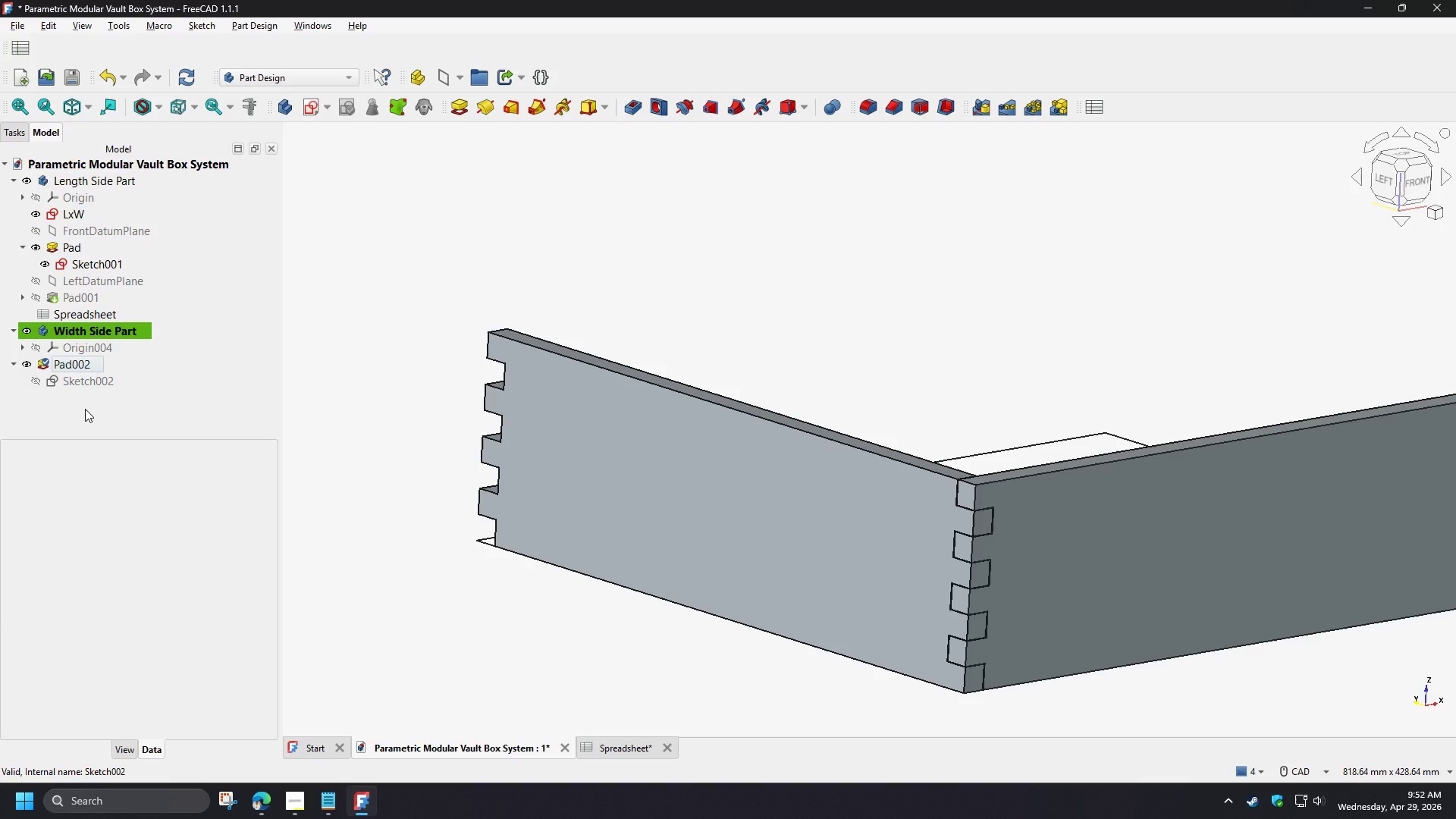 
left_click([85, 409])
 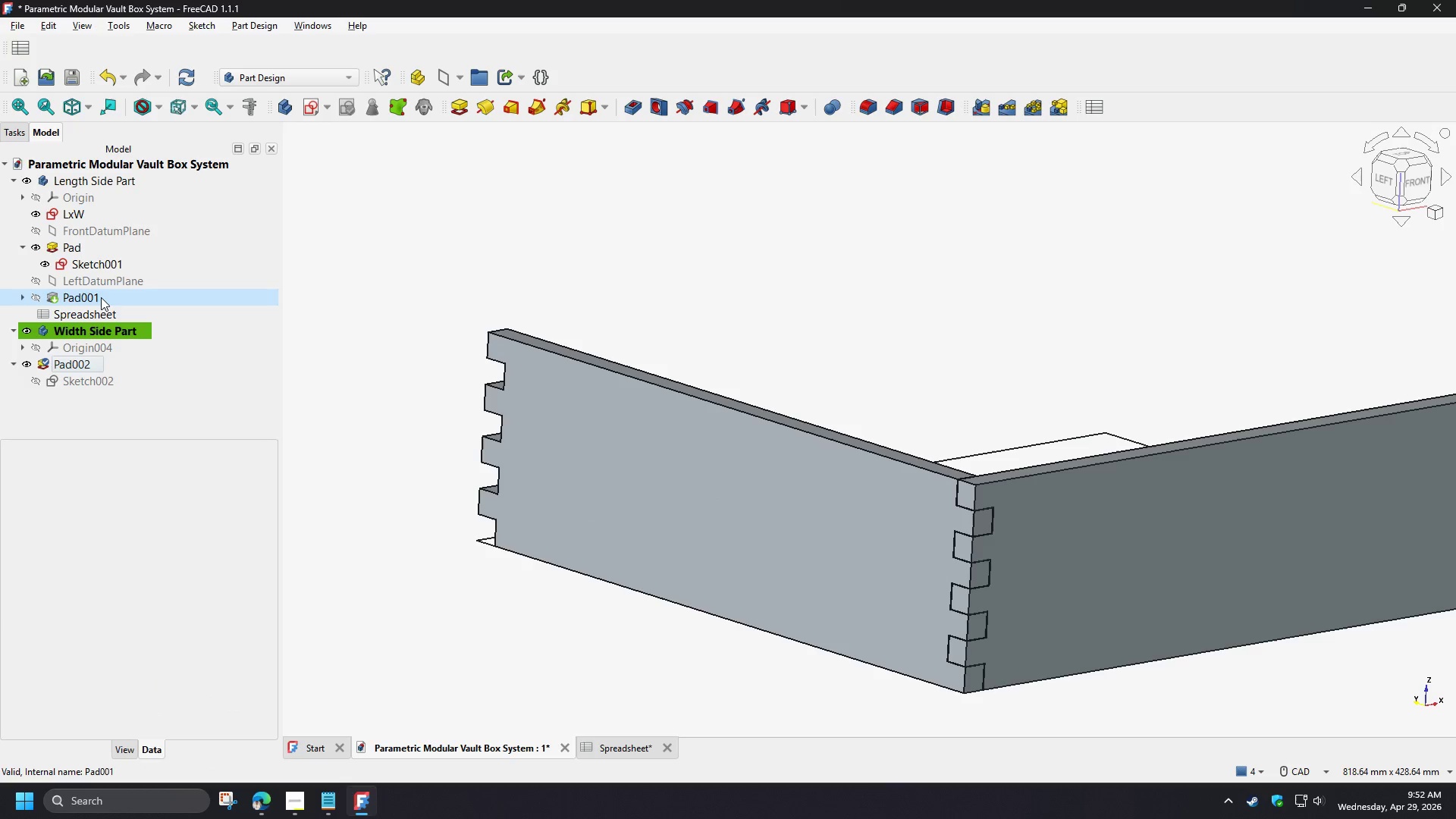 
left_click([24, 298])
 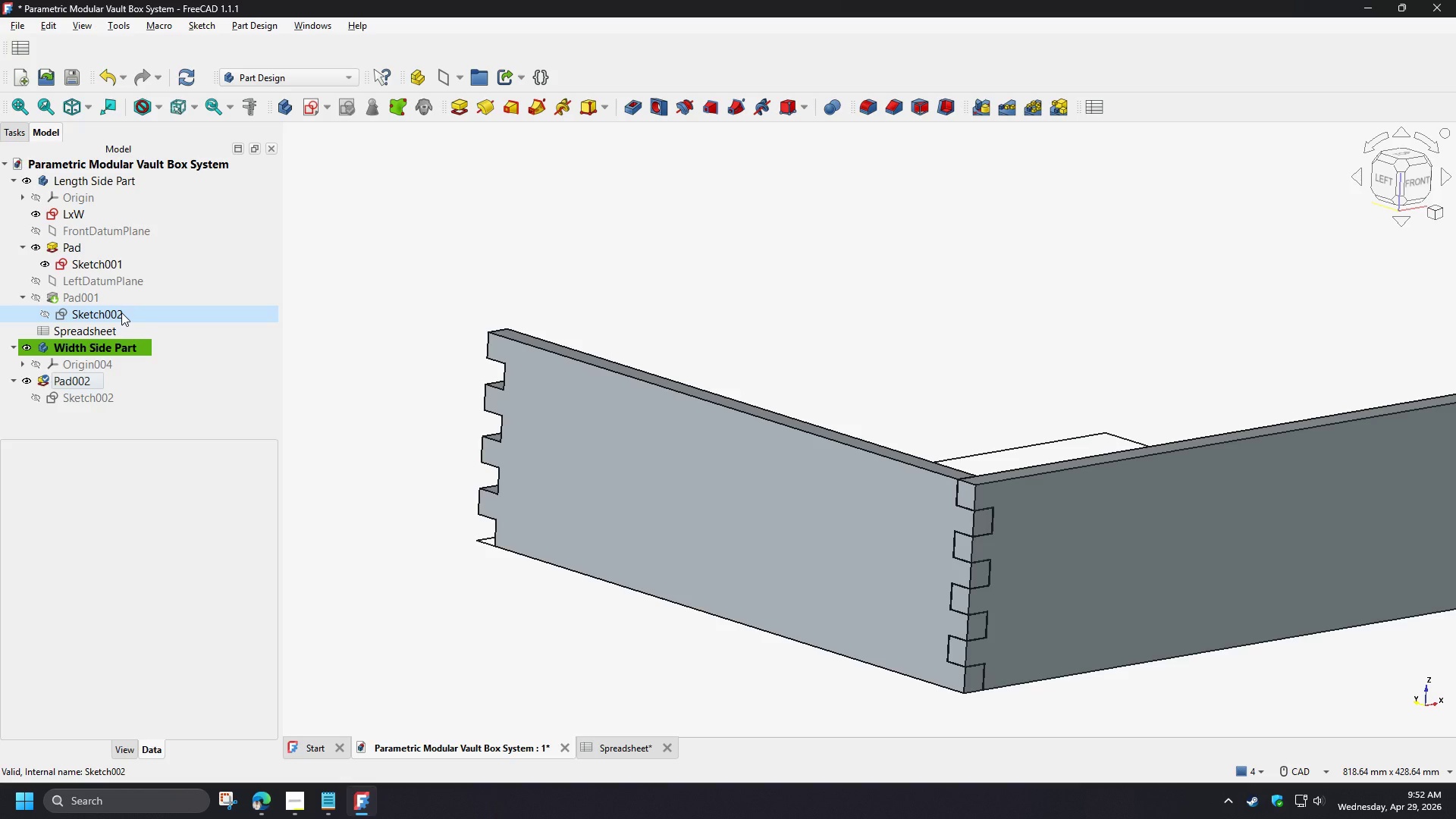 
left_click([112, 312])
 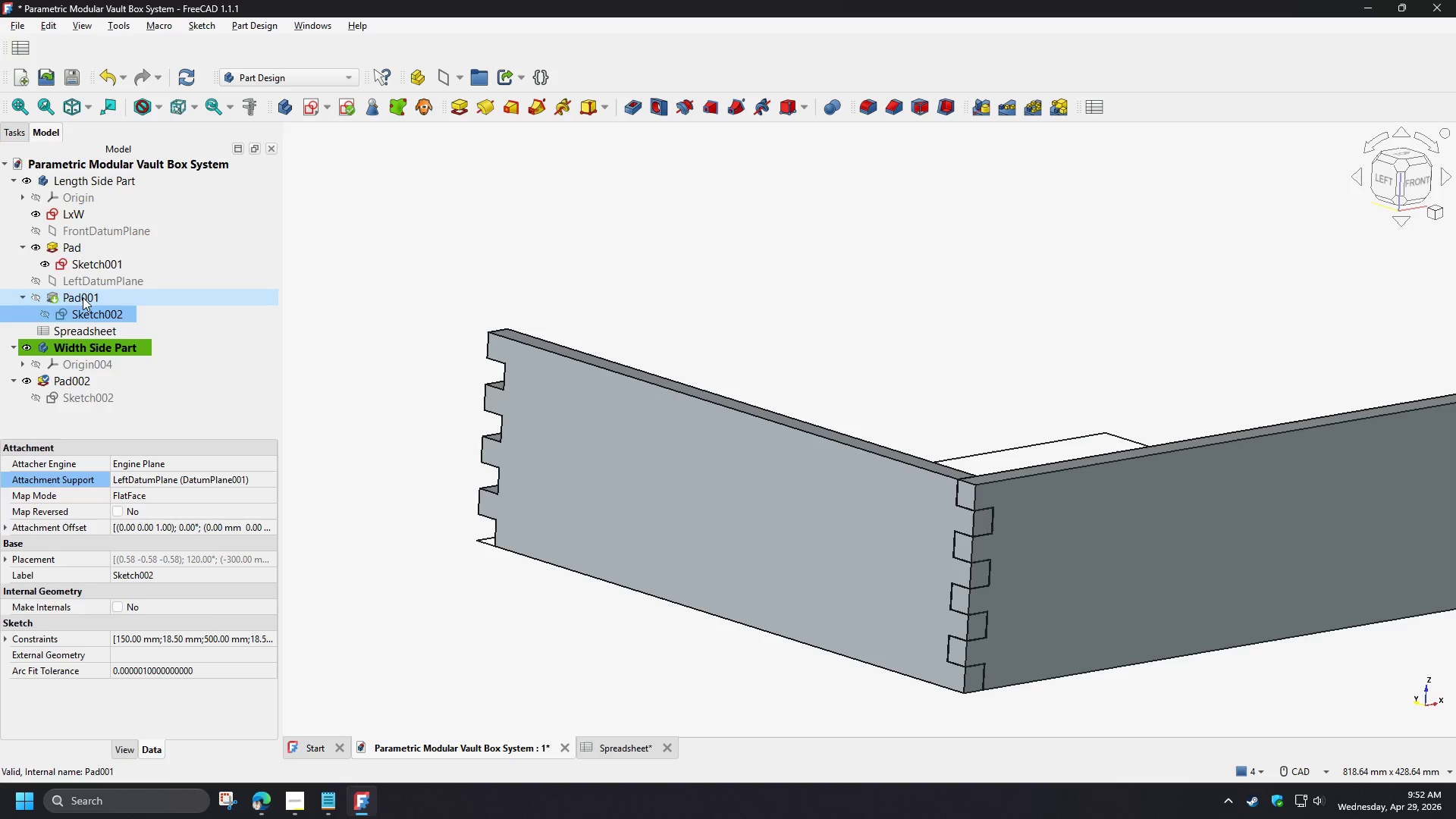 
hold_key(key=ShiftLeft, duration=0.88)
left_click([82, 297])
 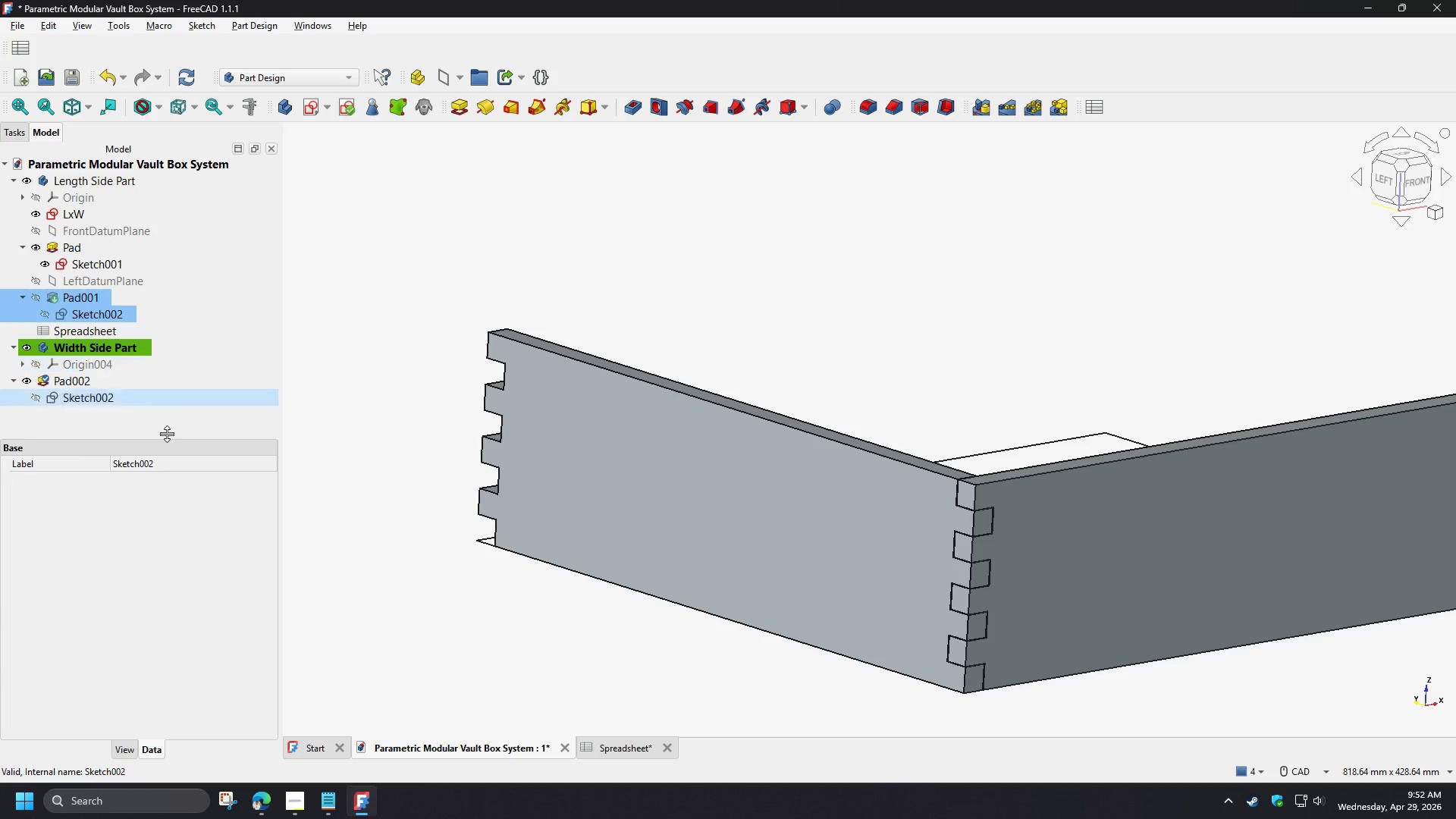 
key(Delete)
 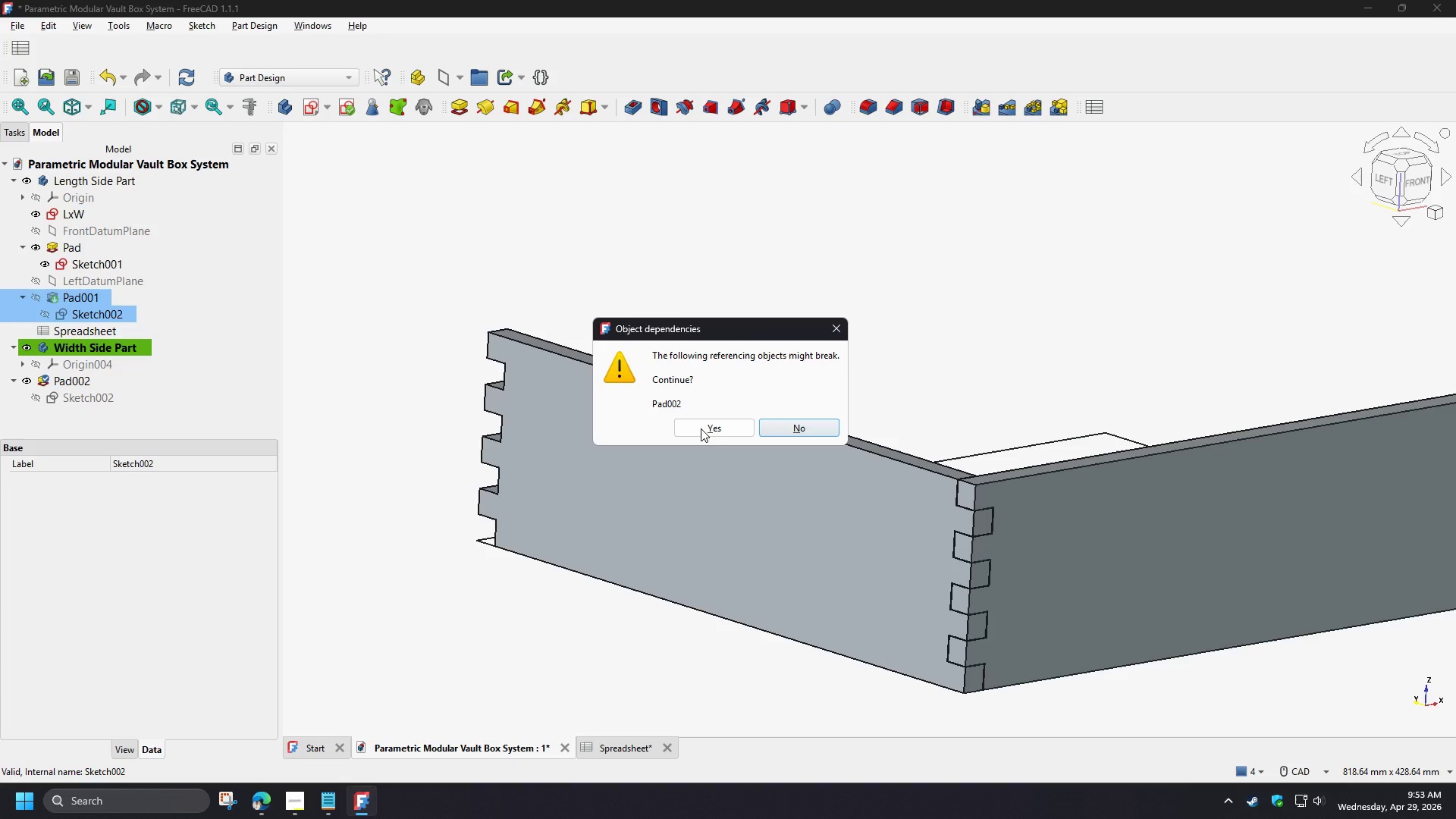 
wait(6.09)
 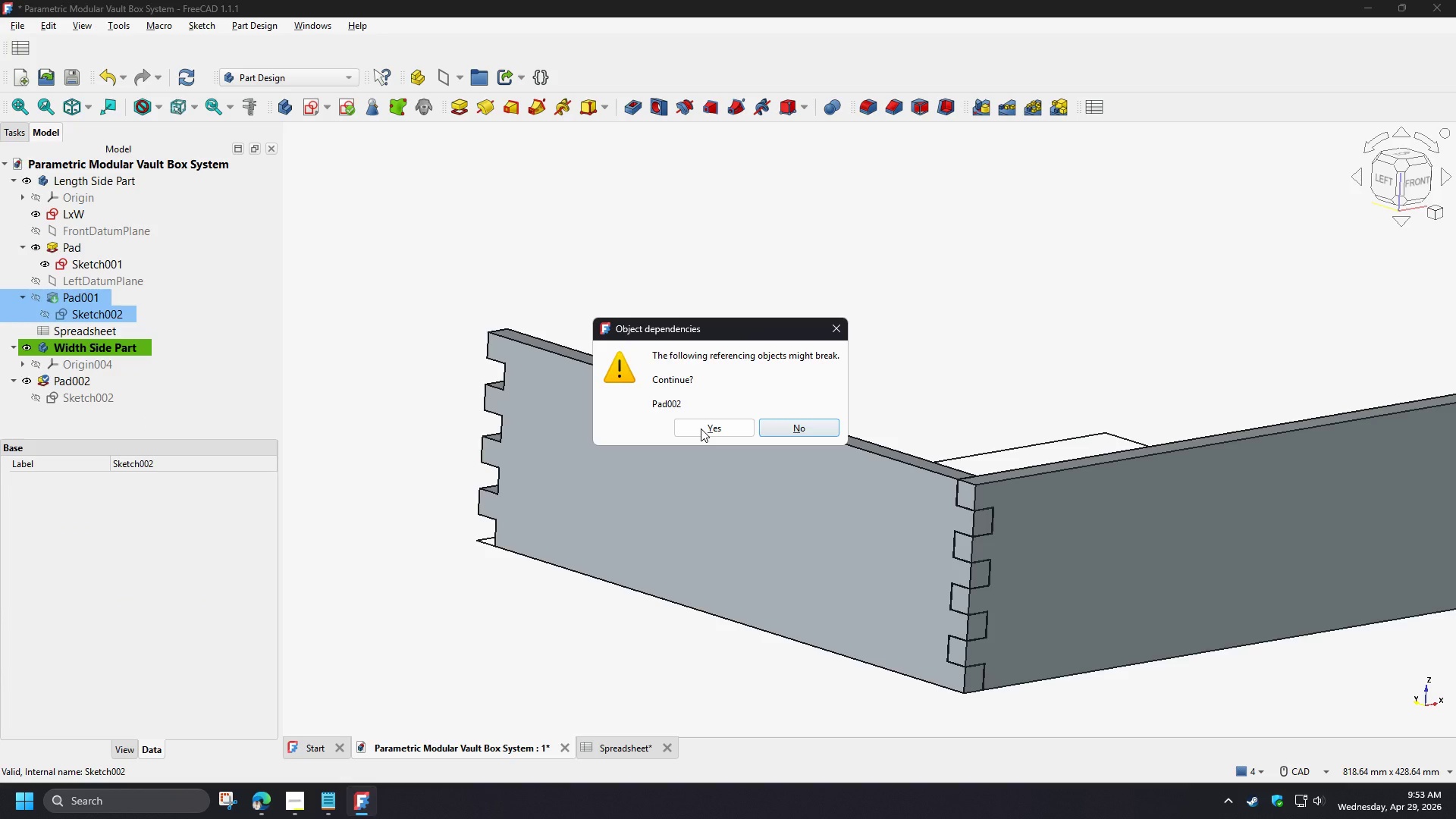 
left_click([701, 428])
 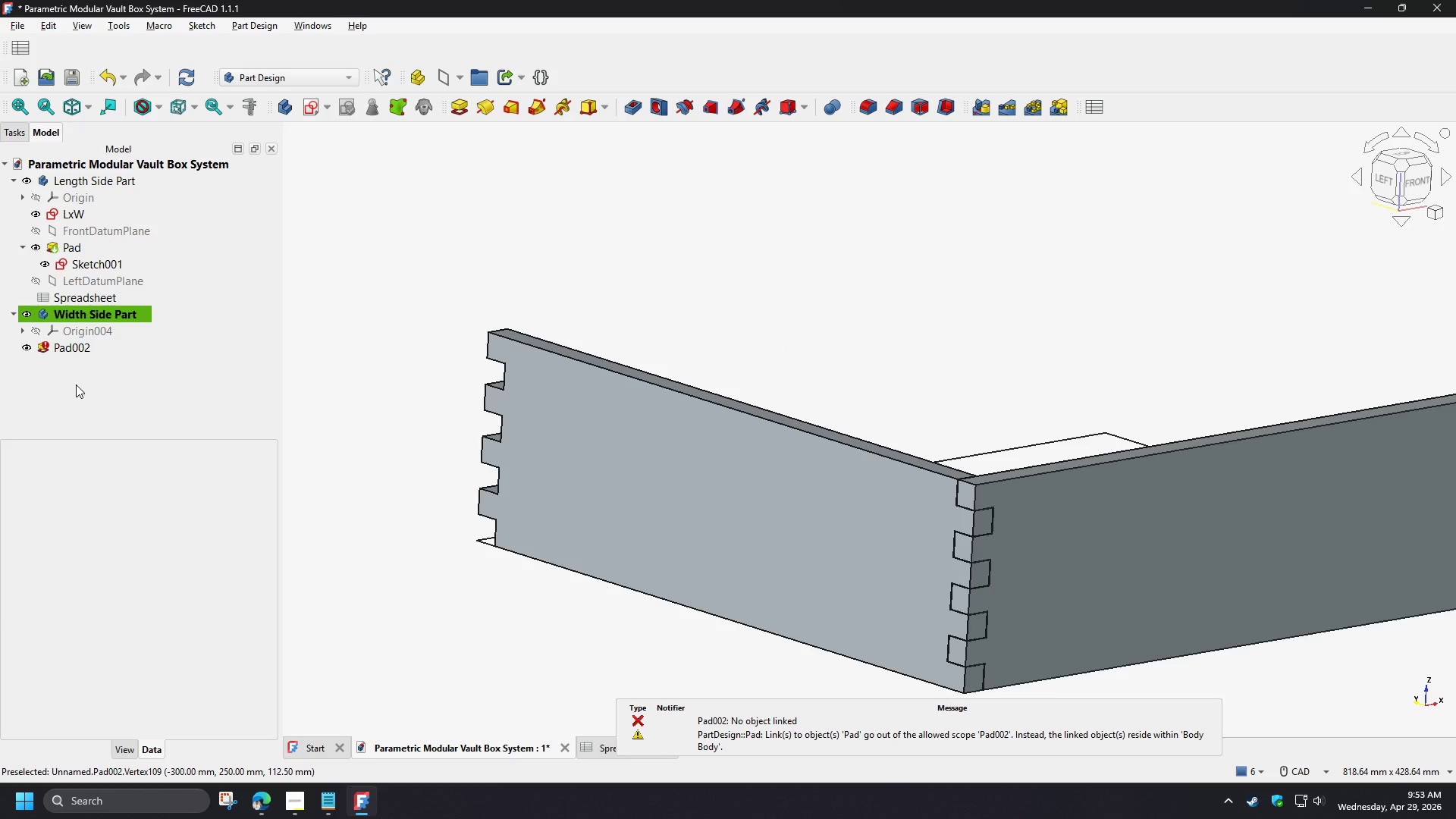 
double_click([60, 350])
 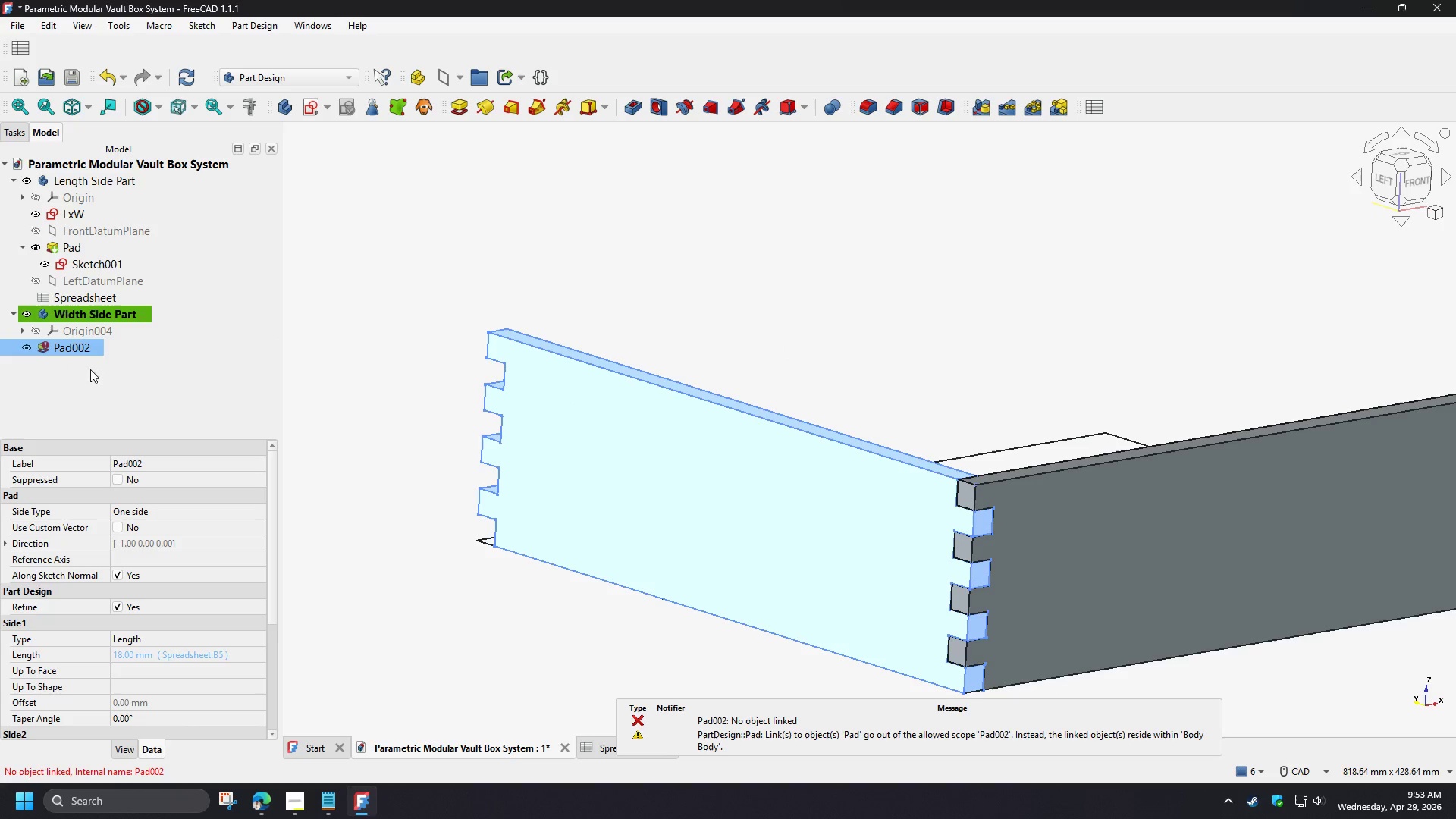 
key(Control+Z)
 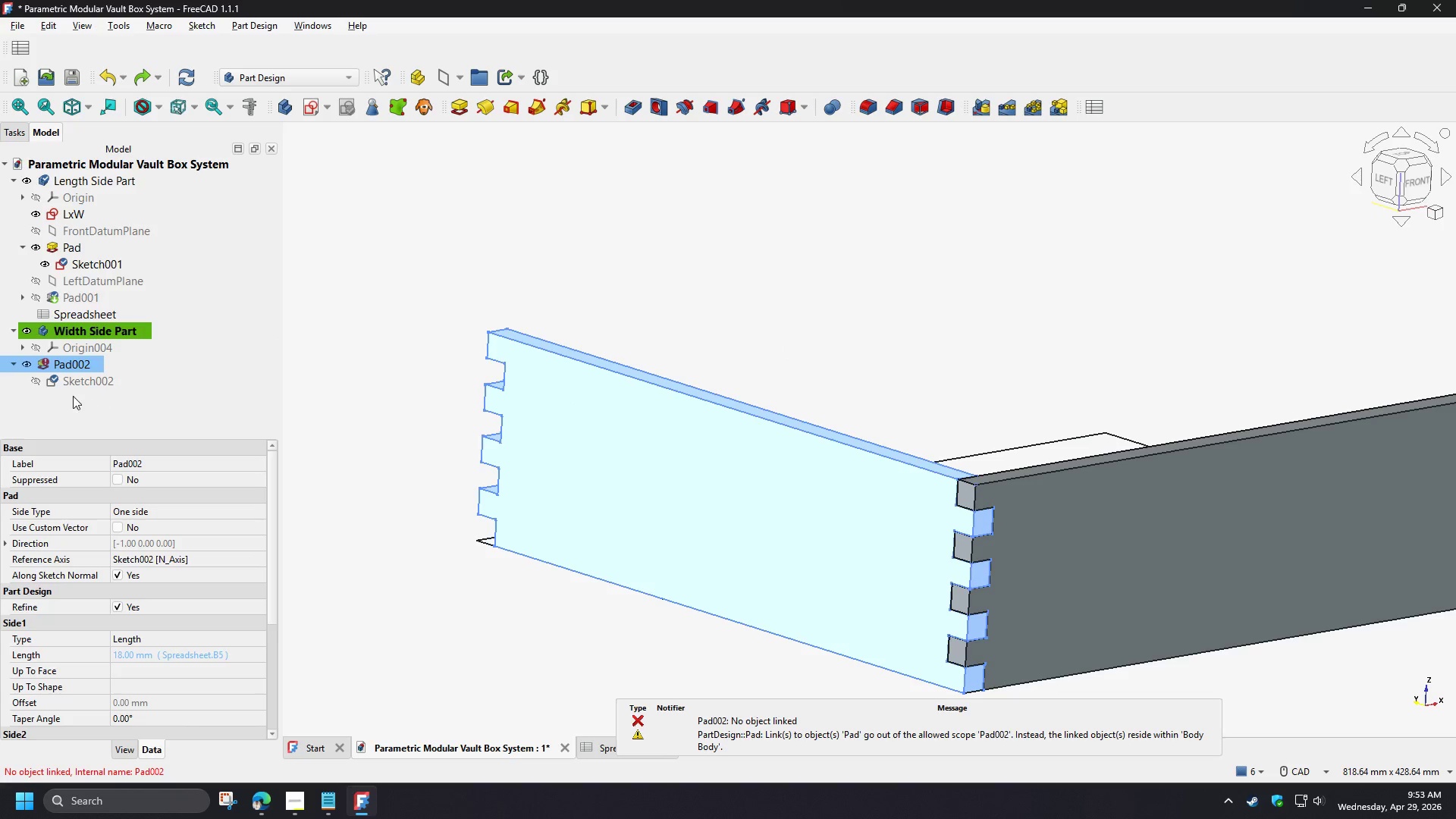 
left_click([72, 395])
 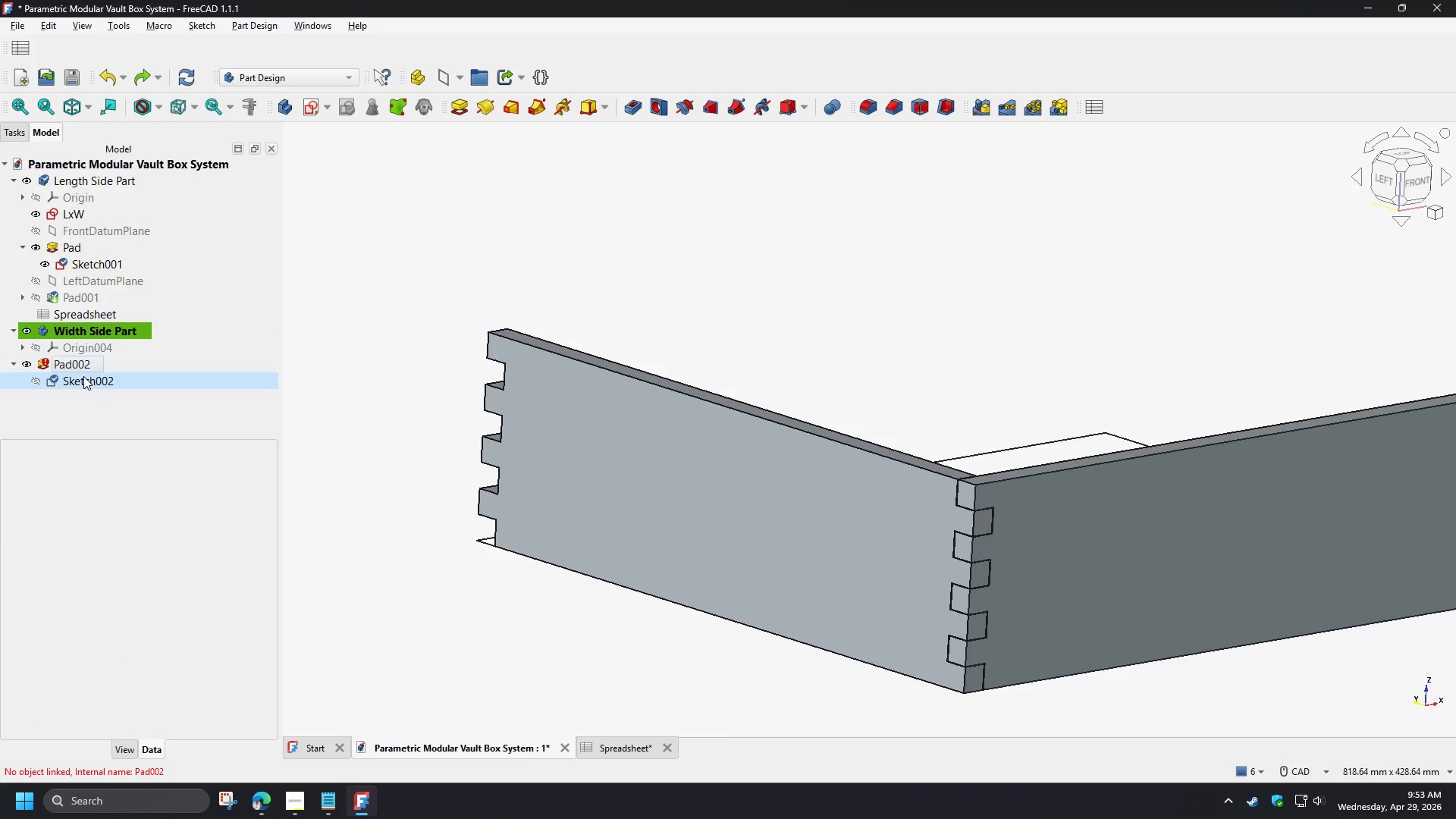 
left_click([83, 376])
 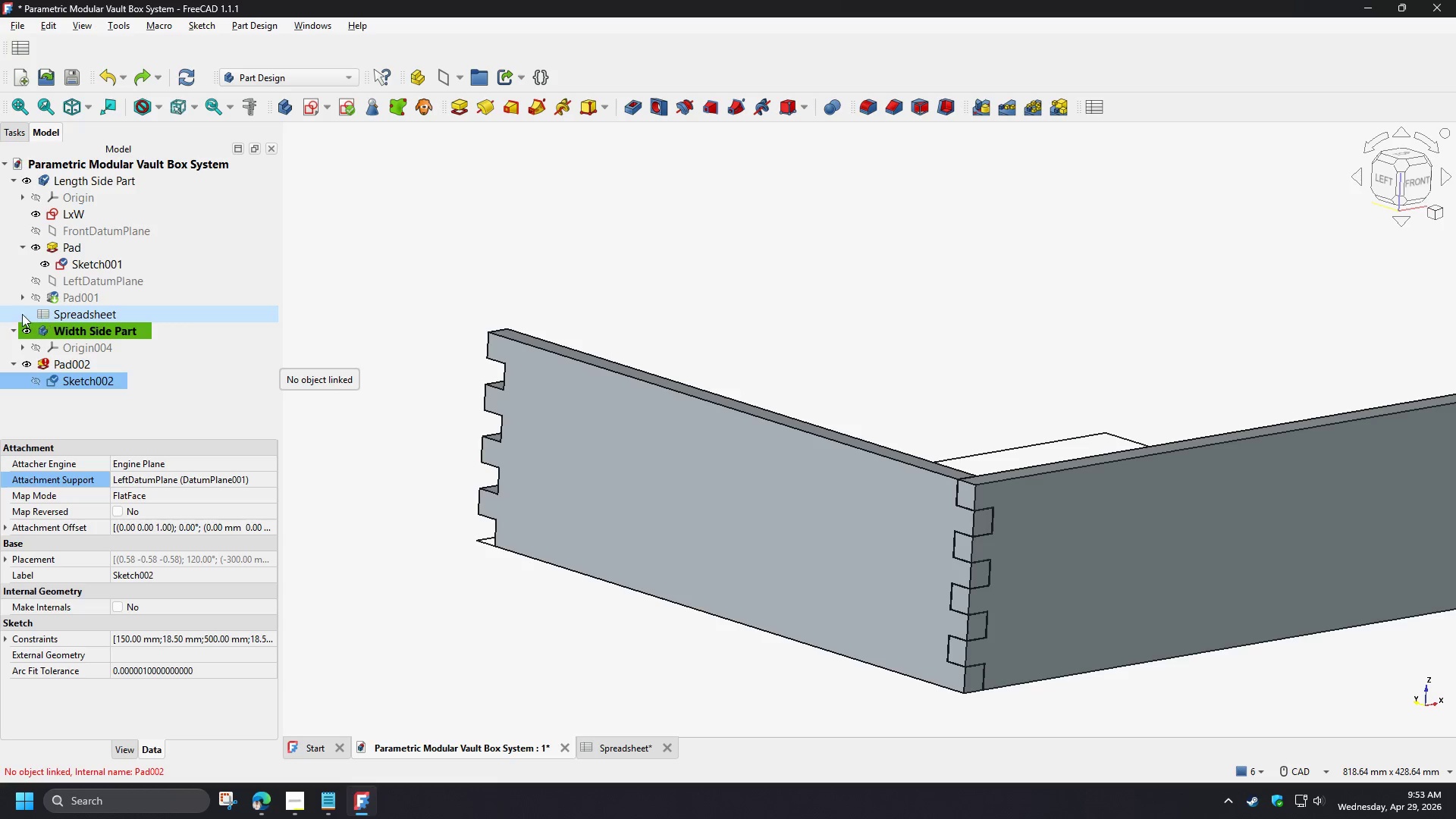 
left_click([24, 298])
 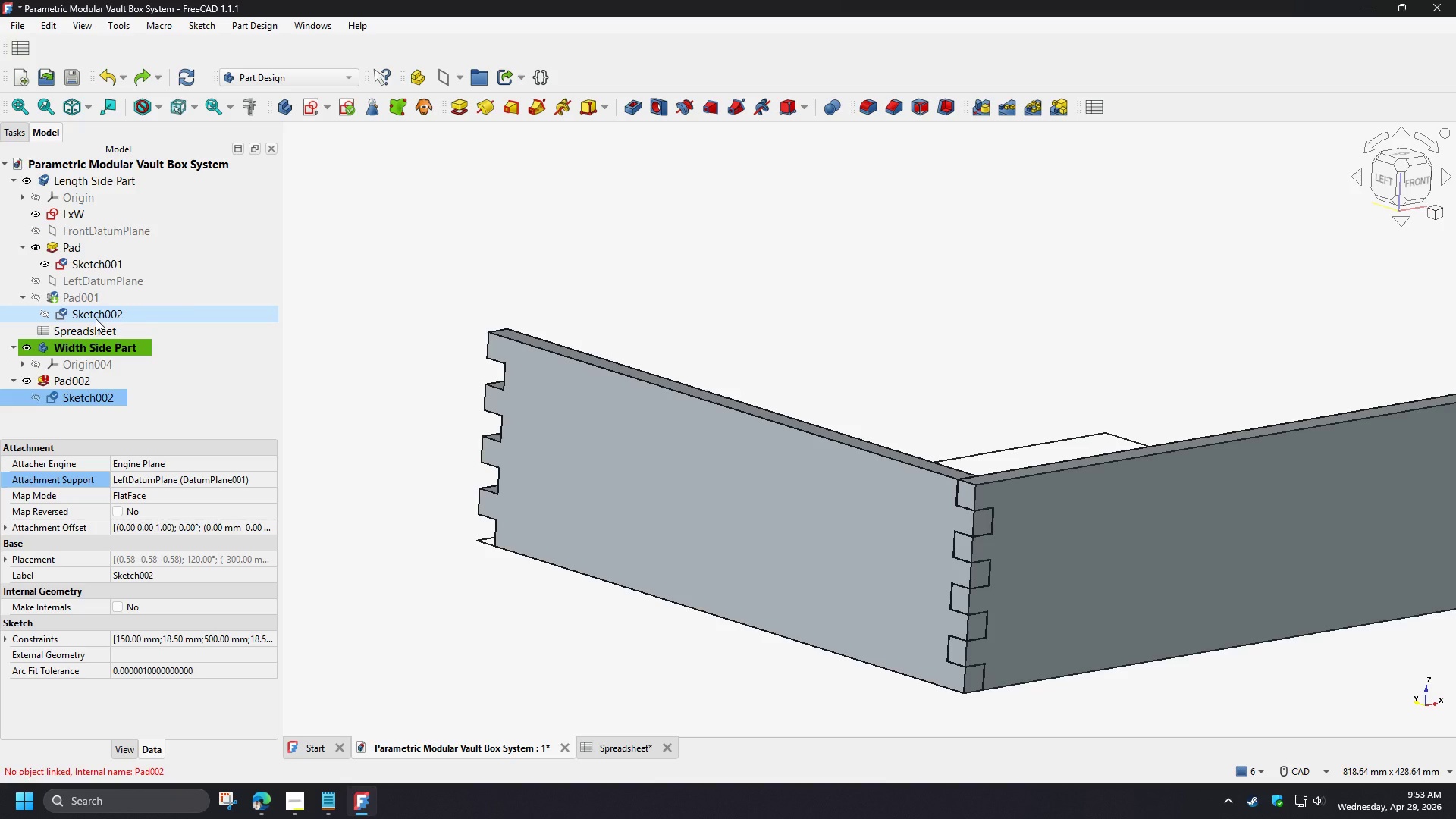 
left_click([96, 318])
 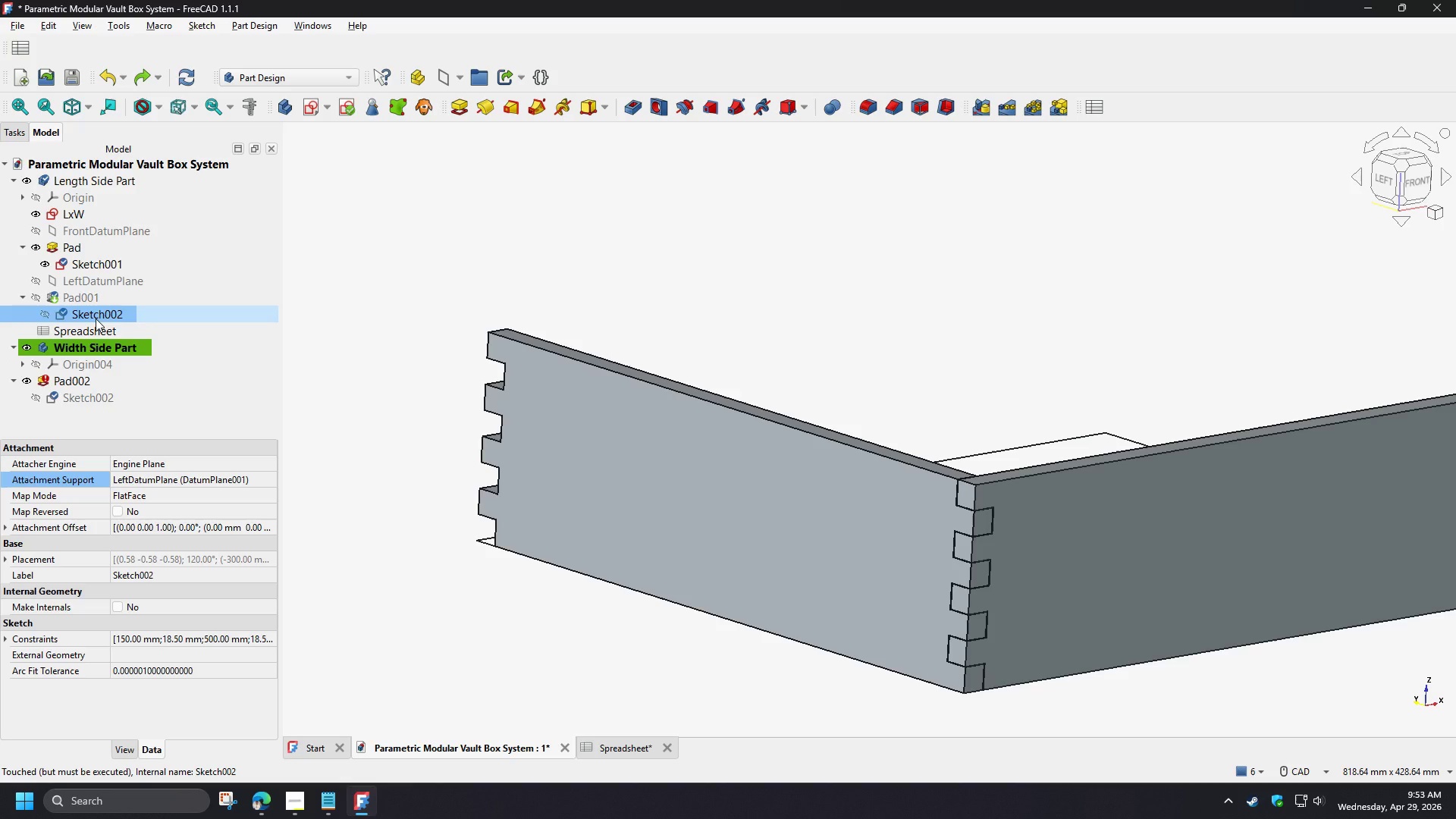 
wait(6.06)
 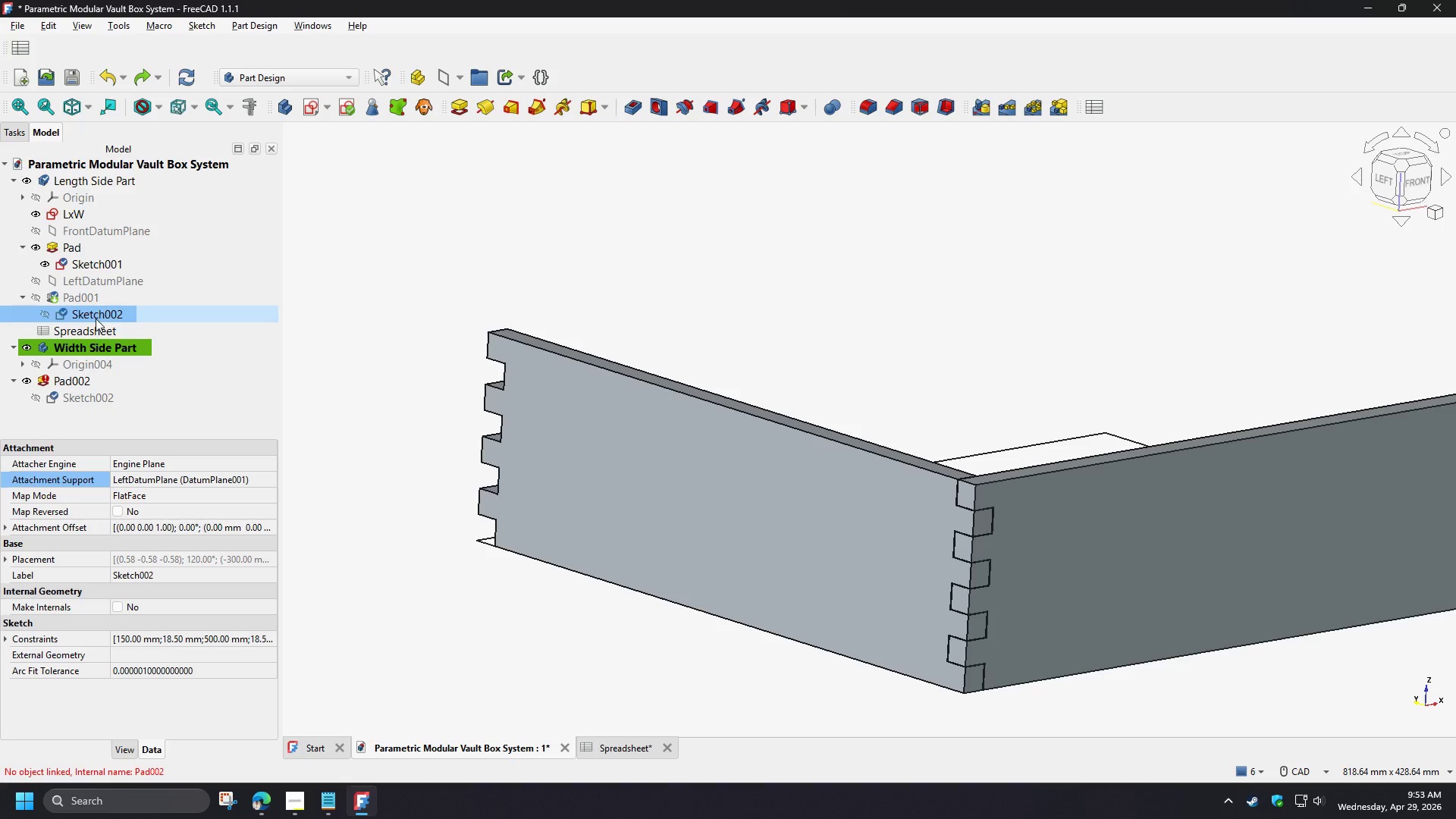 
left_click([87, 297])
 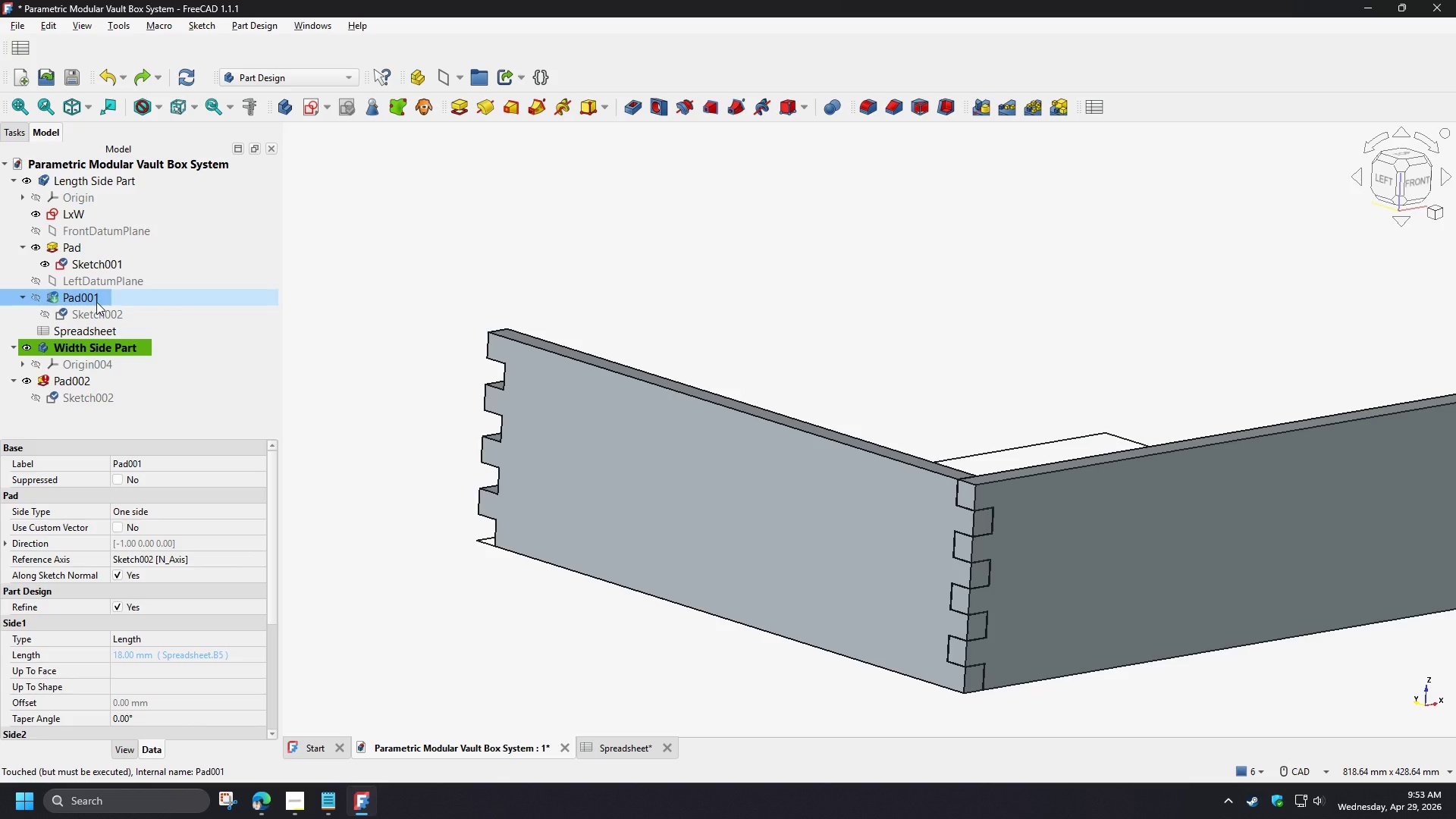 
key(Delete)
 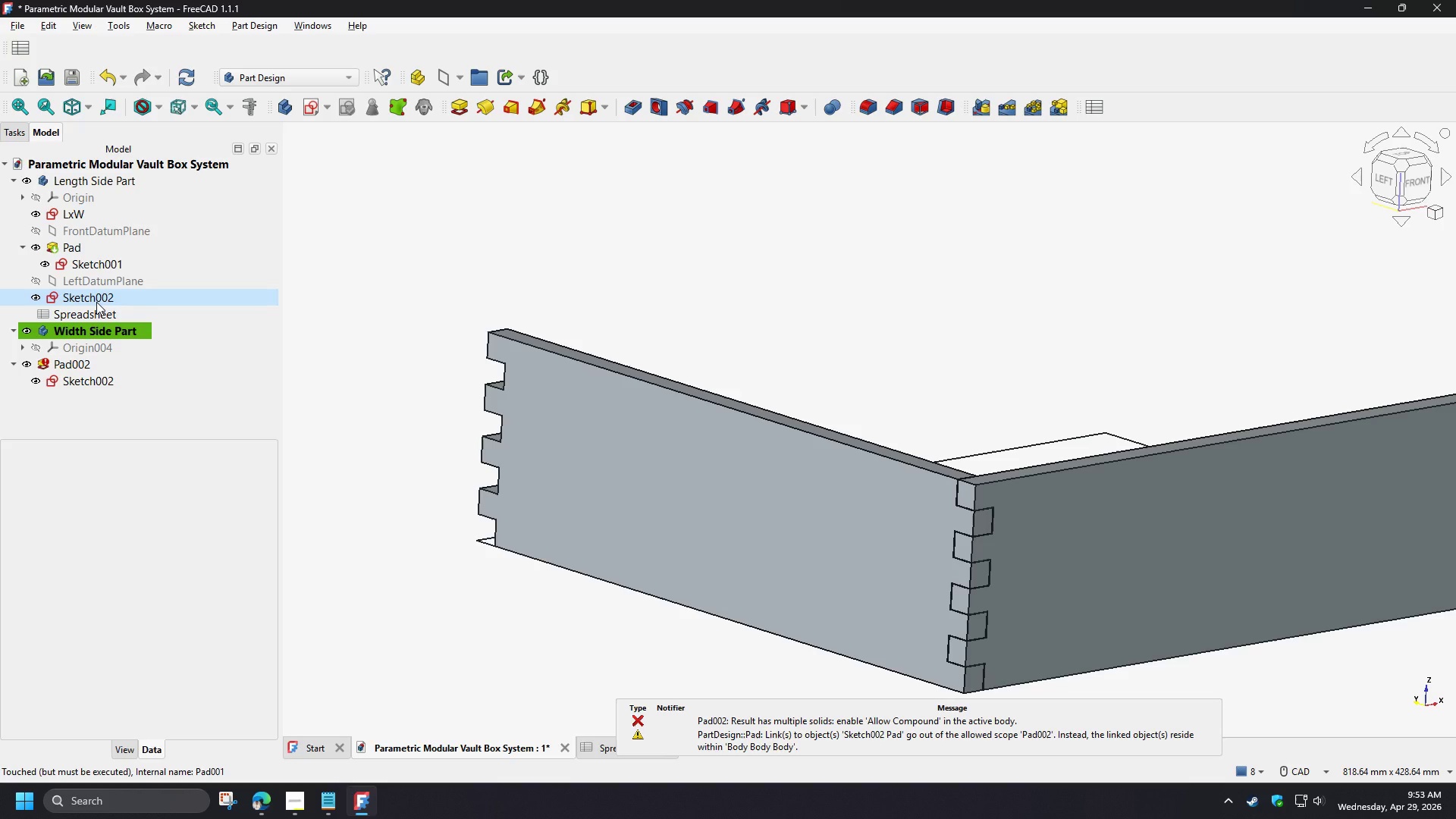 
left_click([96, 302])
 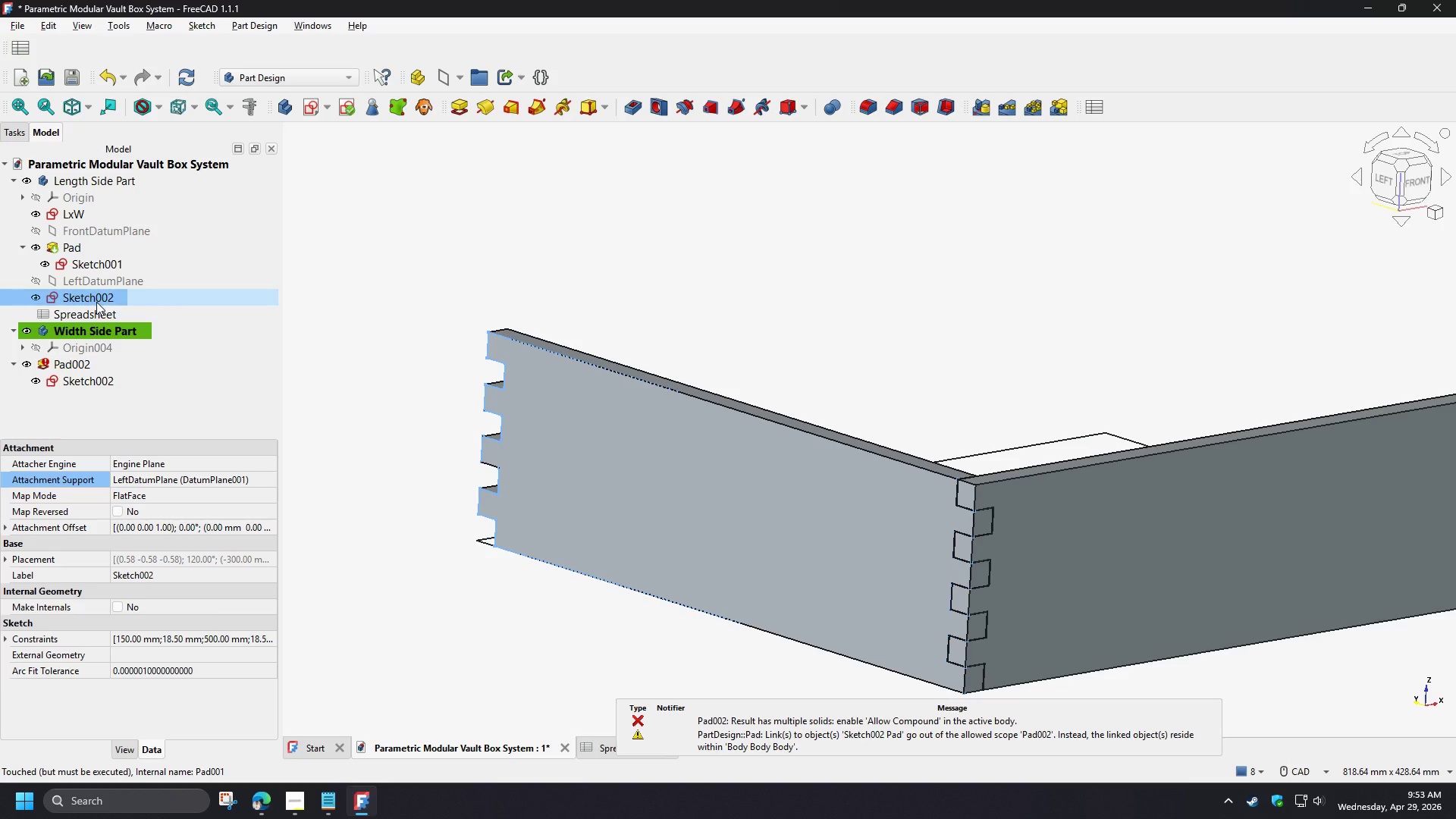 
key(Delete)
 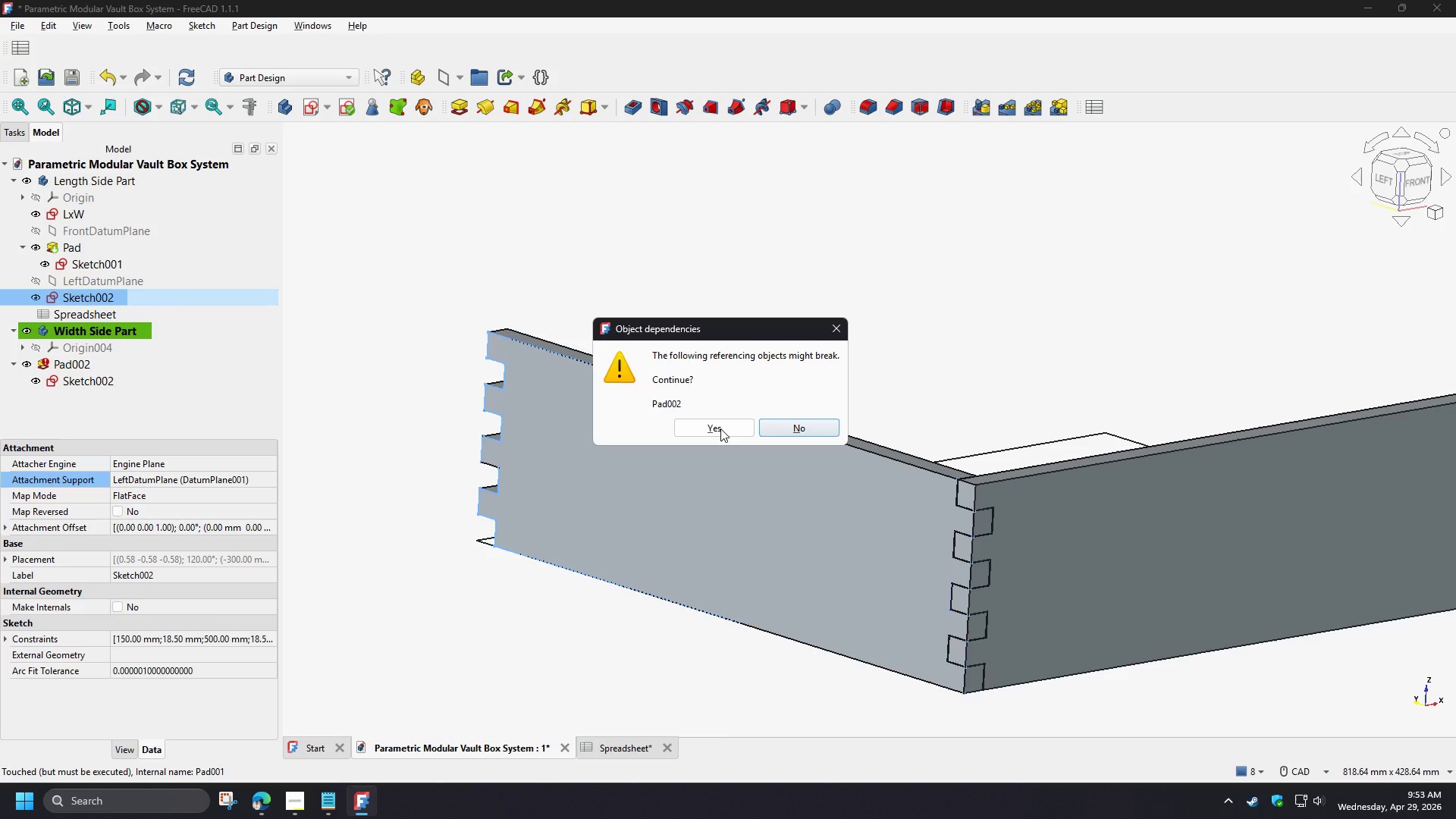 
left_click([720, 428])
 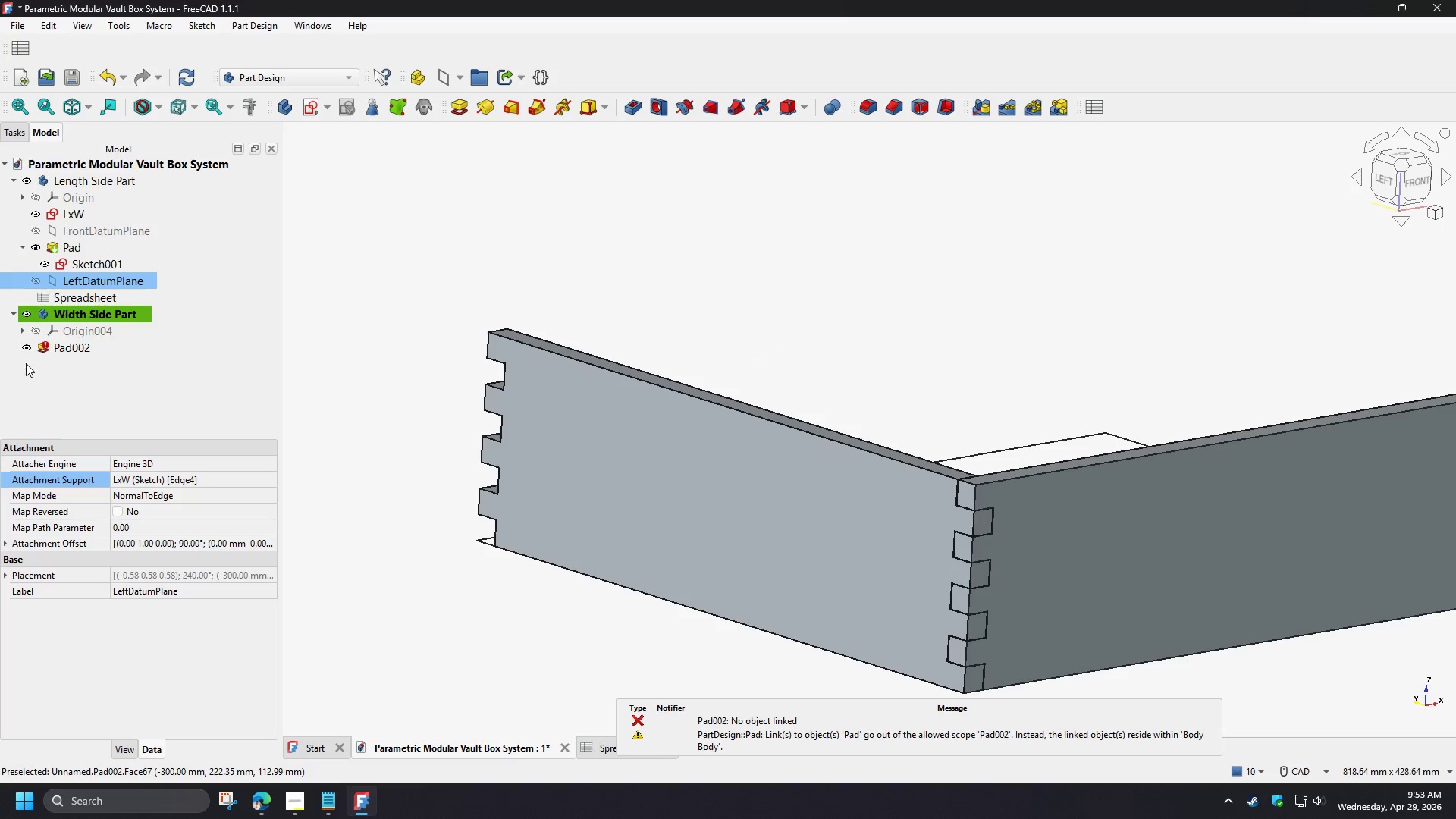 
left_click([68, 351])
 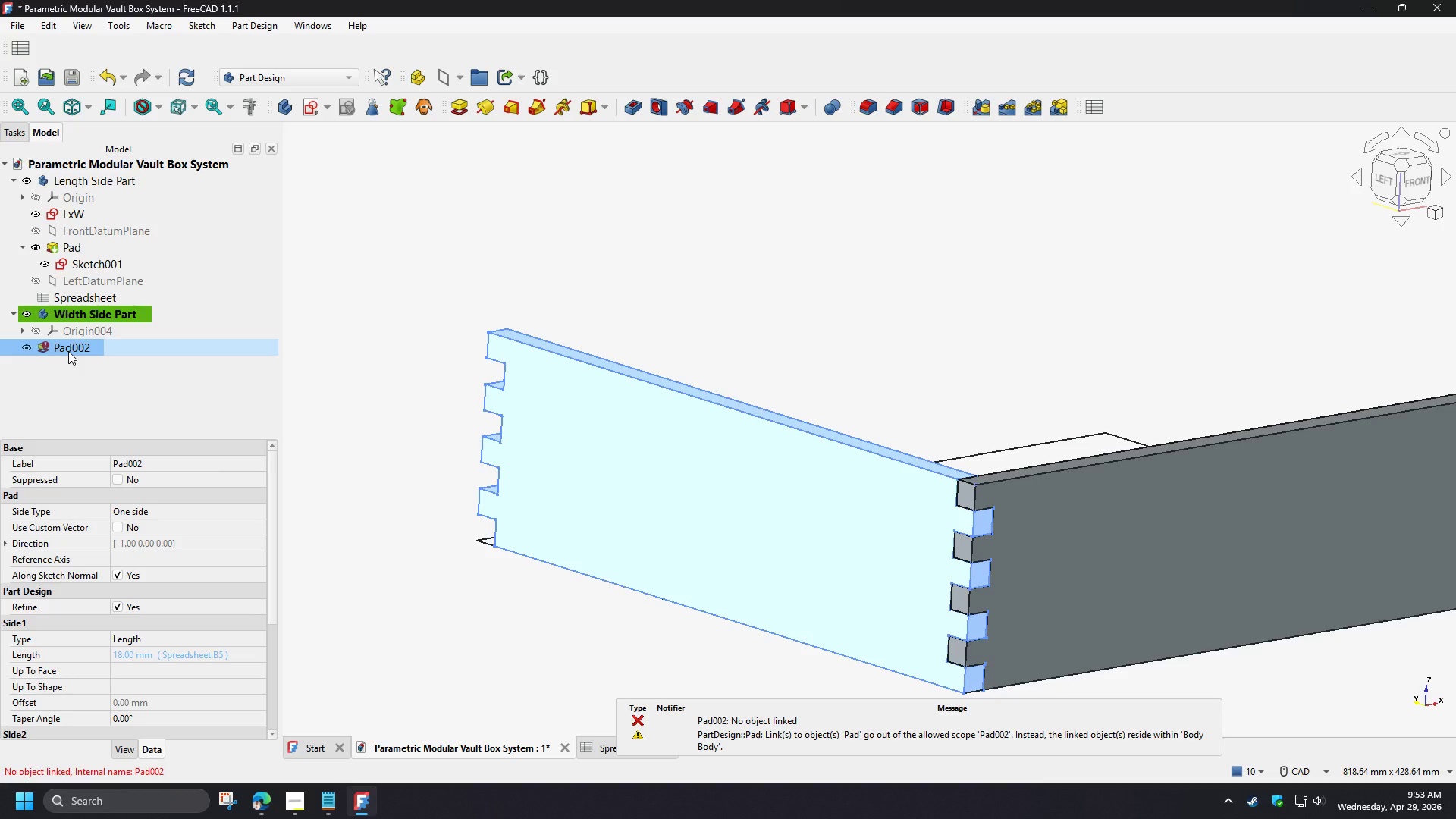 
left_click([89, 394])
 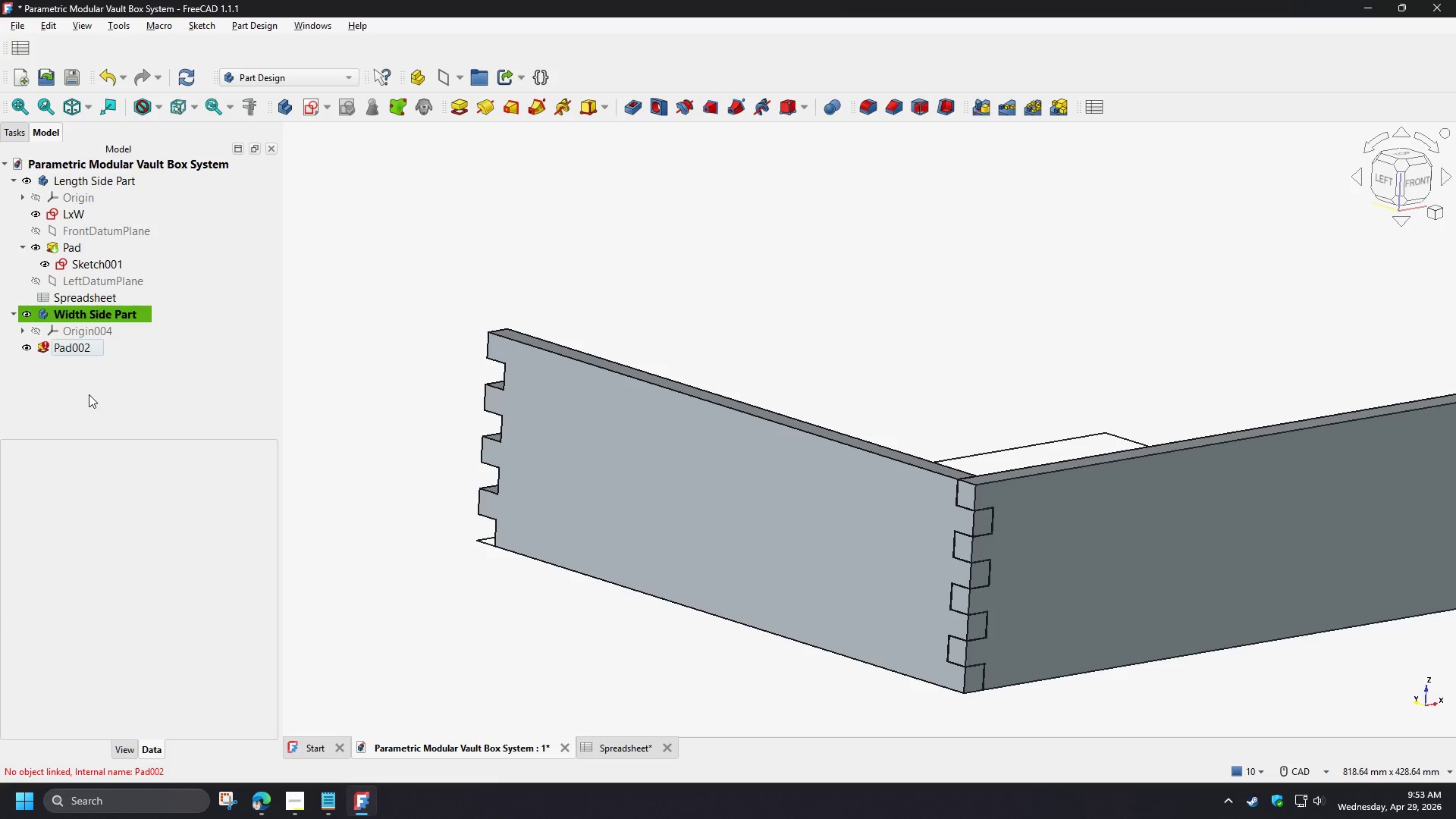 
key(Control+Z)
 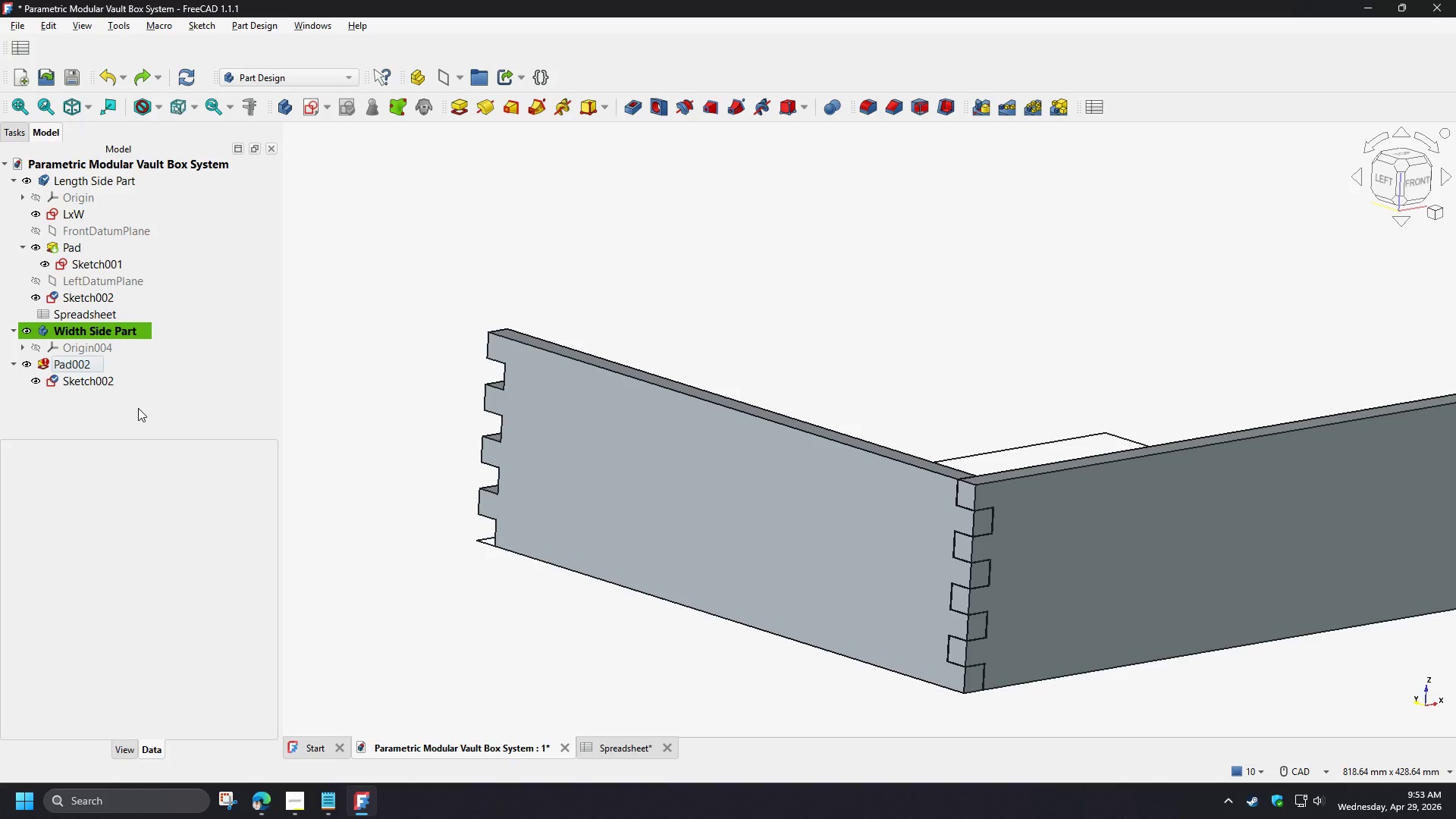 
wait(13.02)
 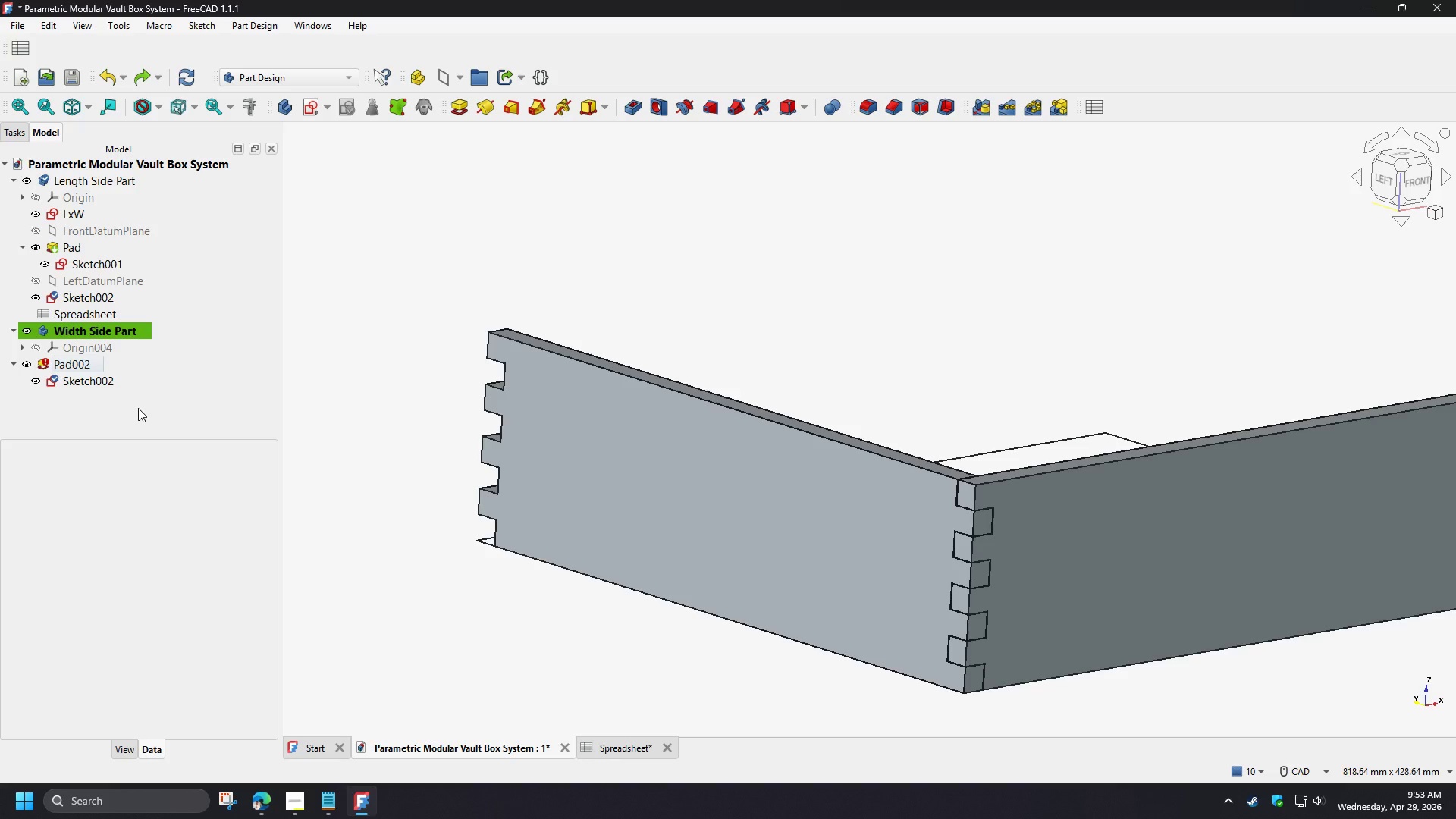 
left_click([127, 403])
 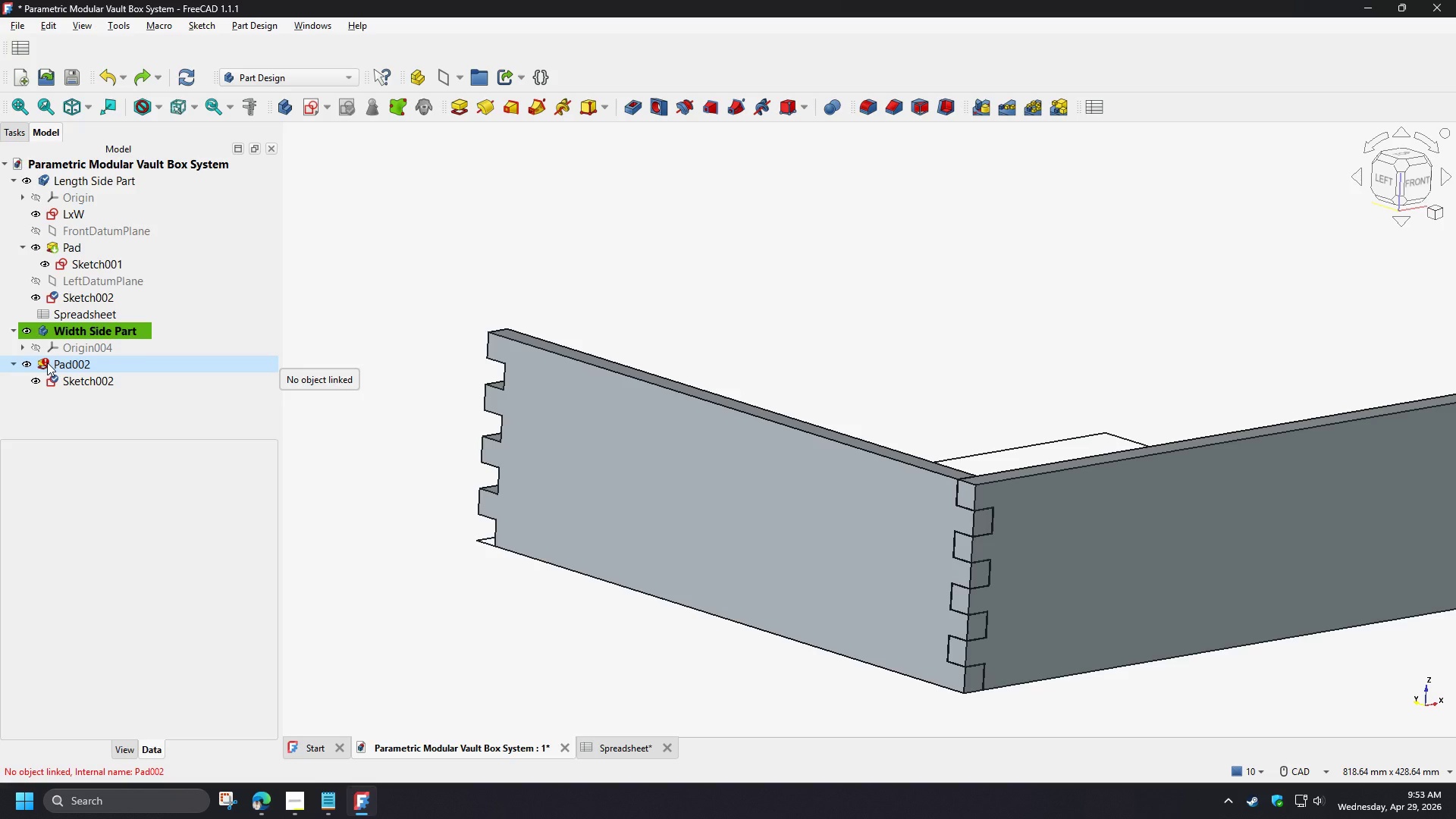 
left_click([47, 362])
 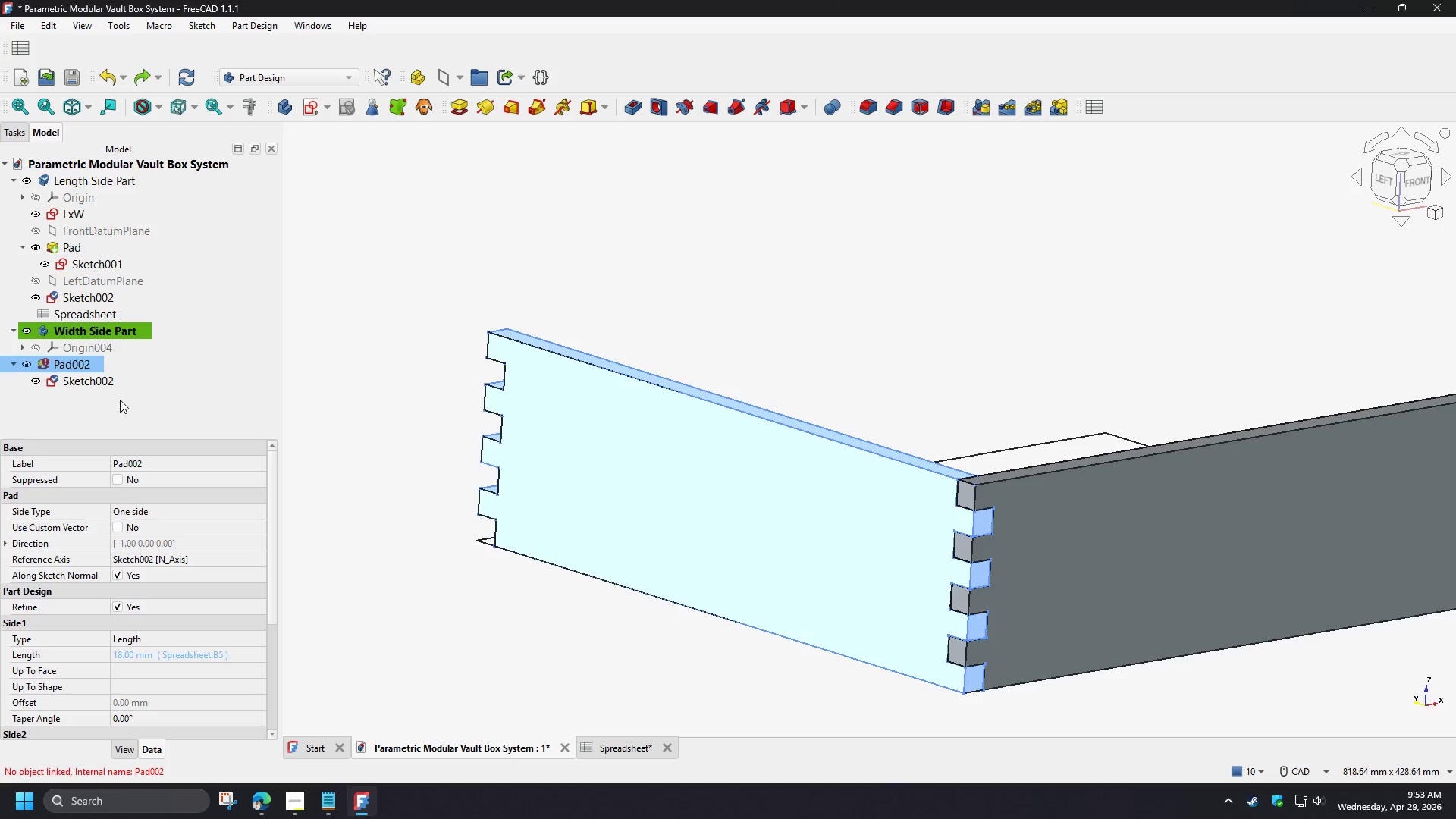 
key(Delete)
 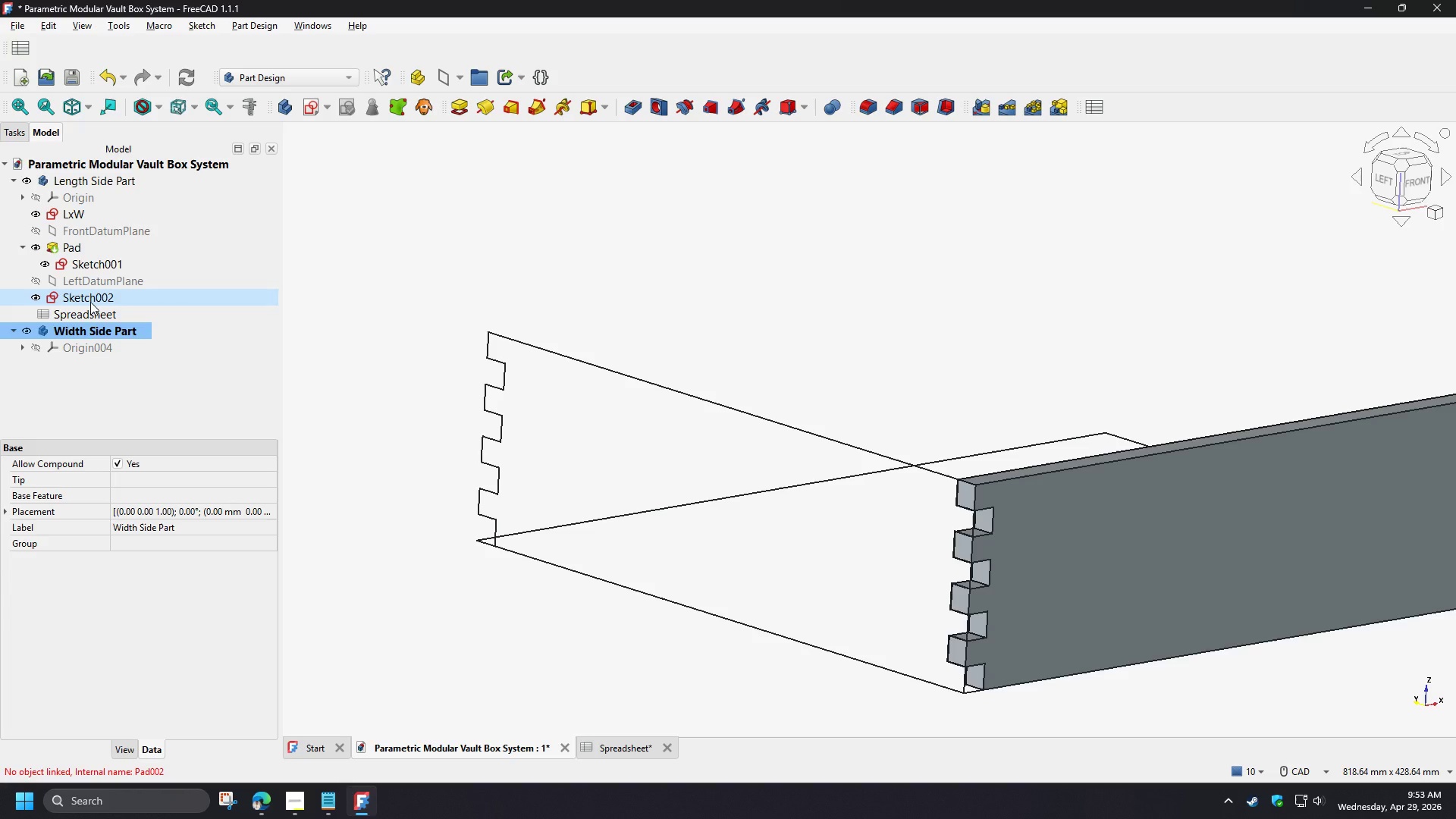 
left_click([90, 302])
 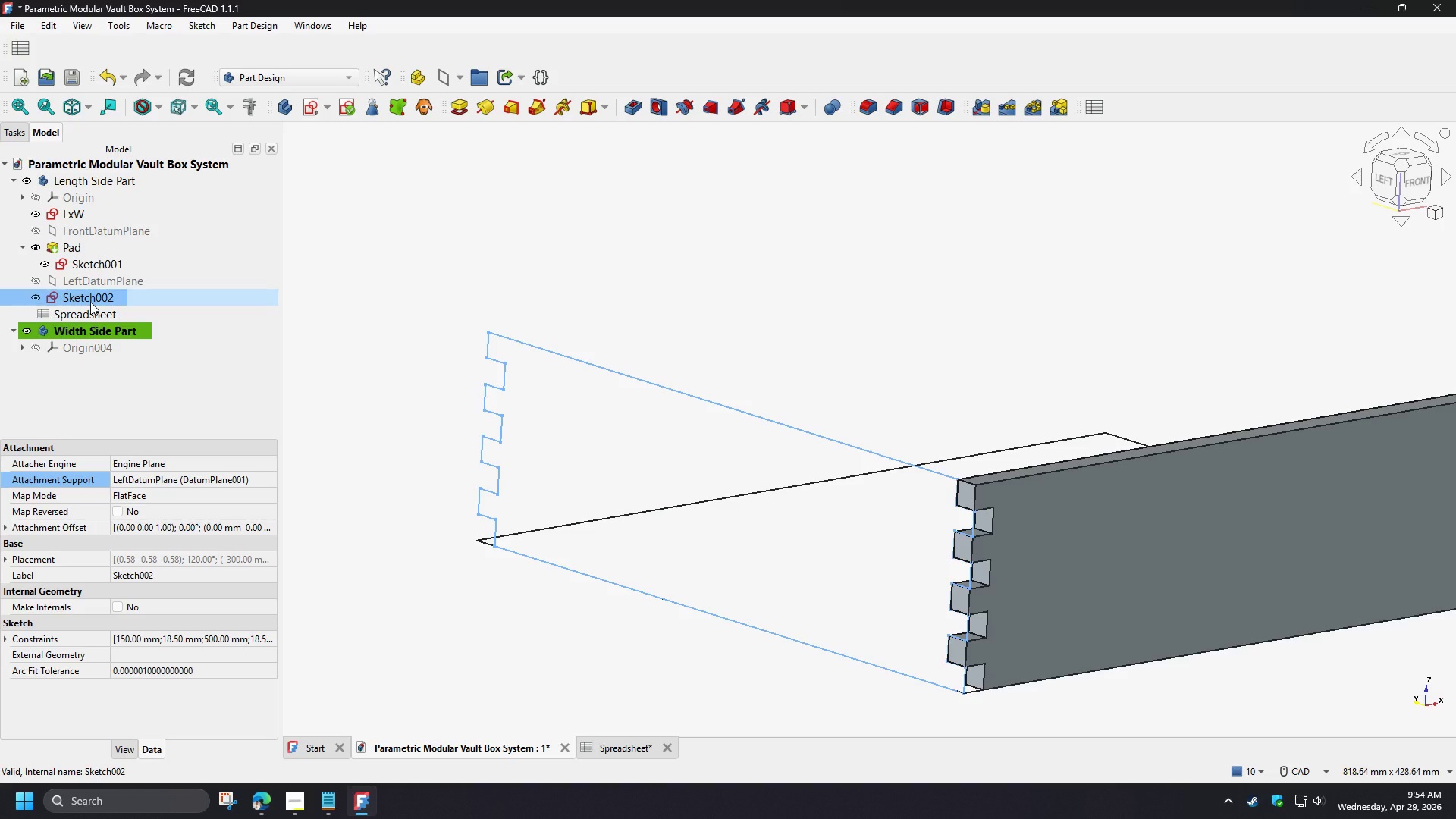 
hold_key(key=ControlLeft, duration=1.5)
 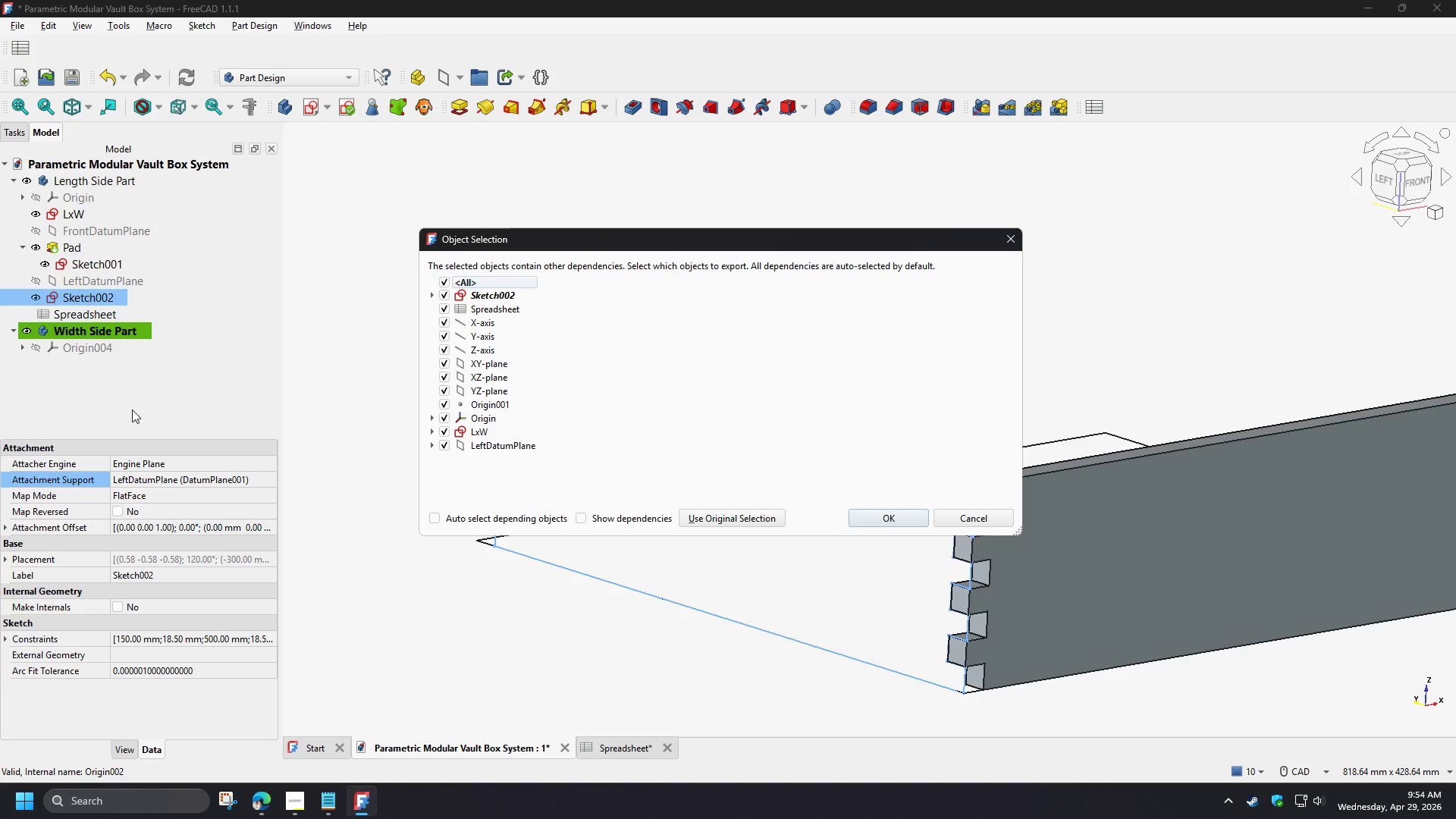 
key(Control+C)
 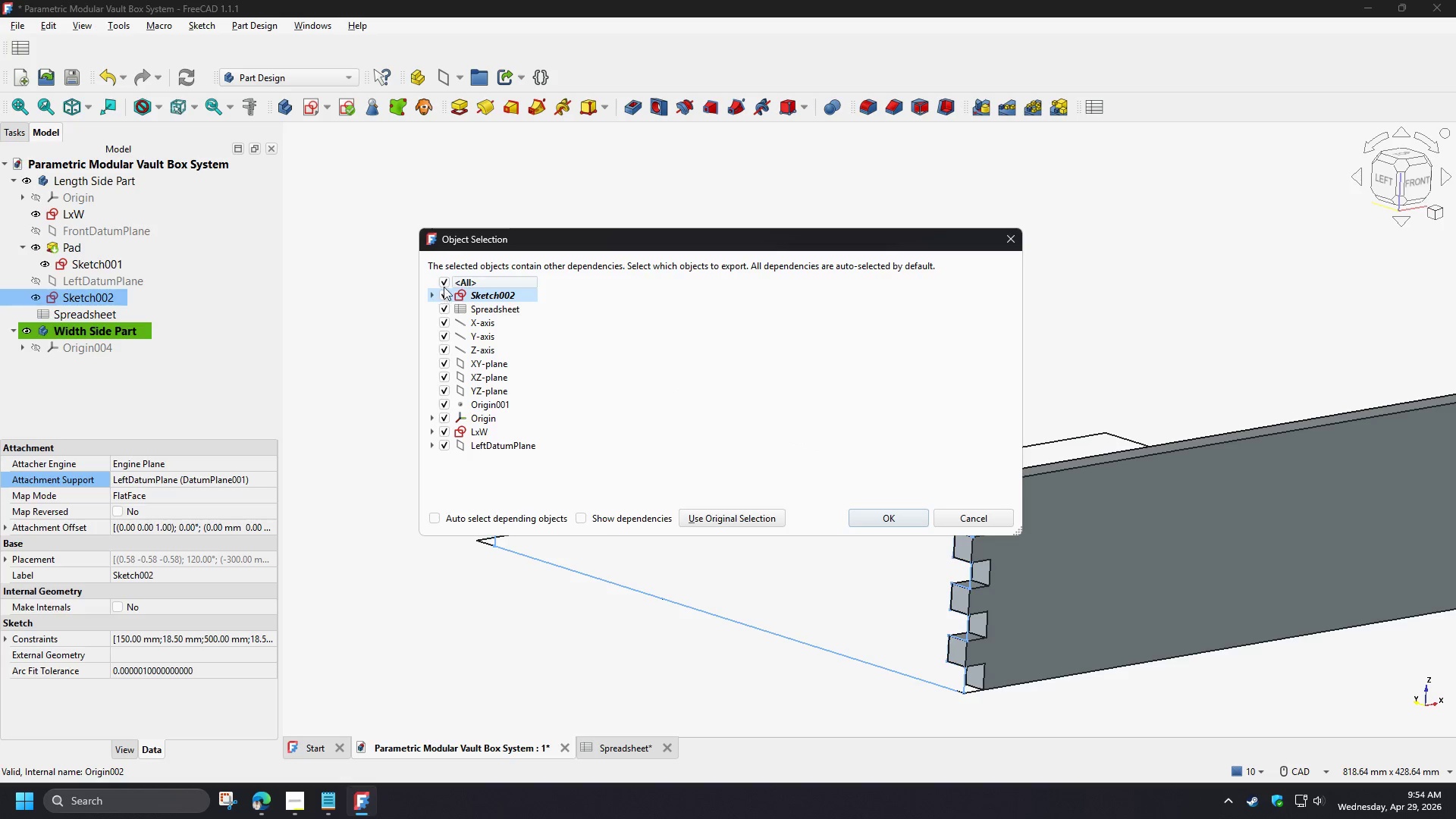 
left_click([449, 278])
 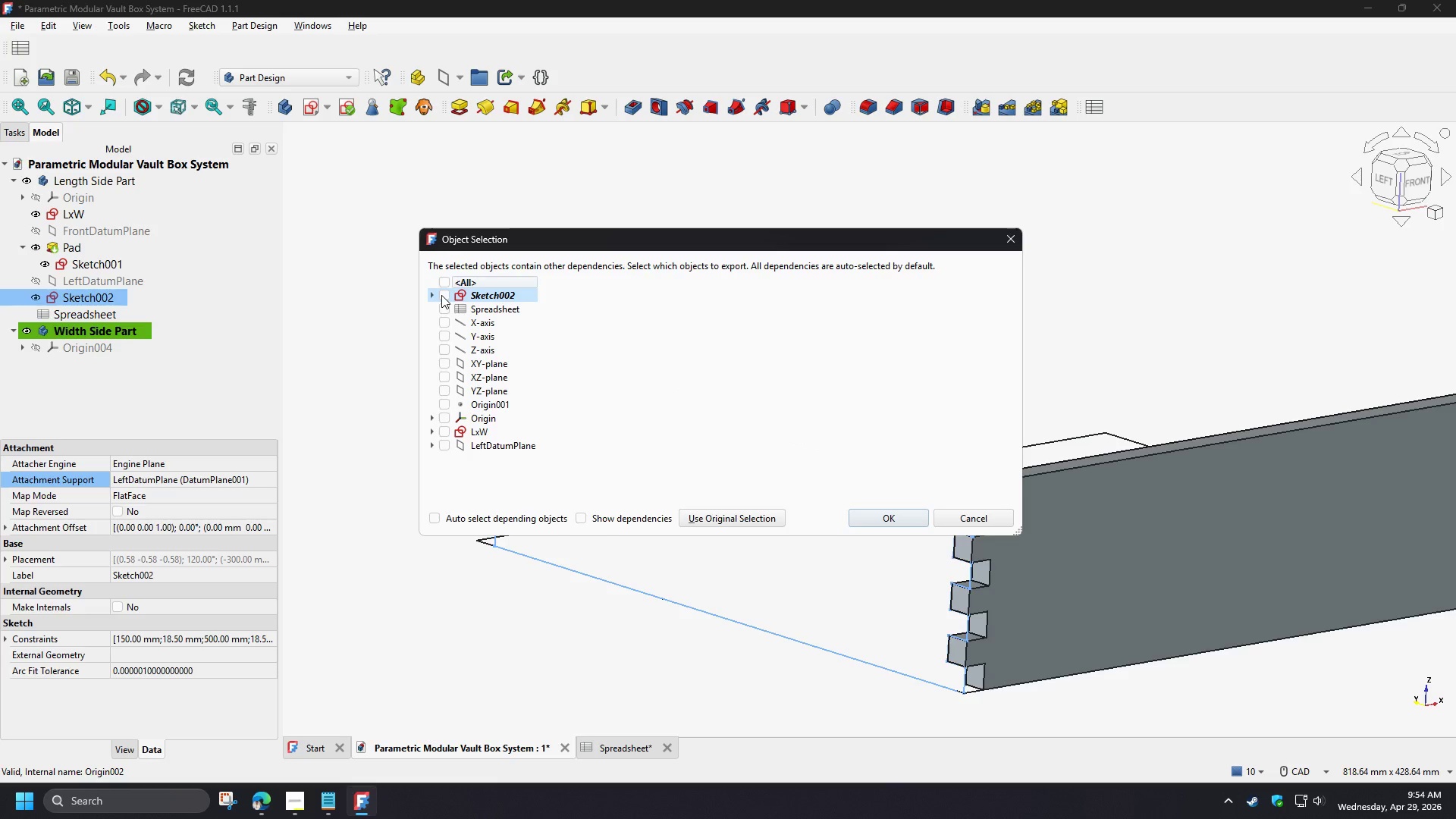 
left_click([441, 295])
 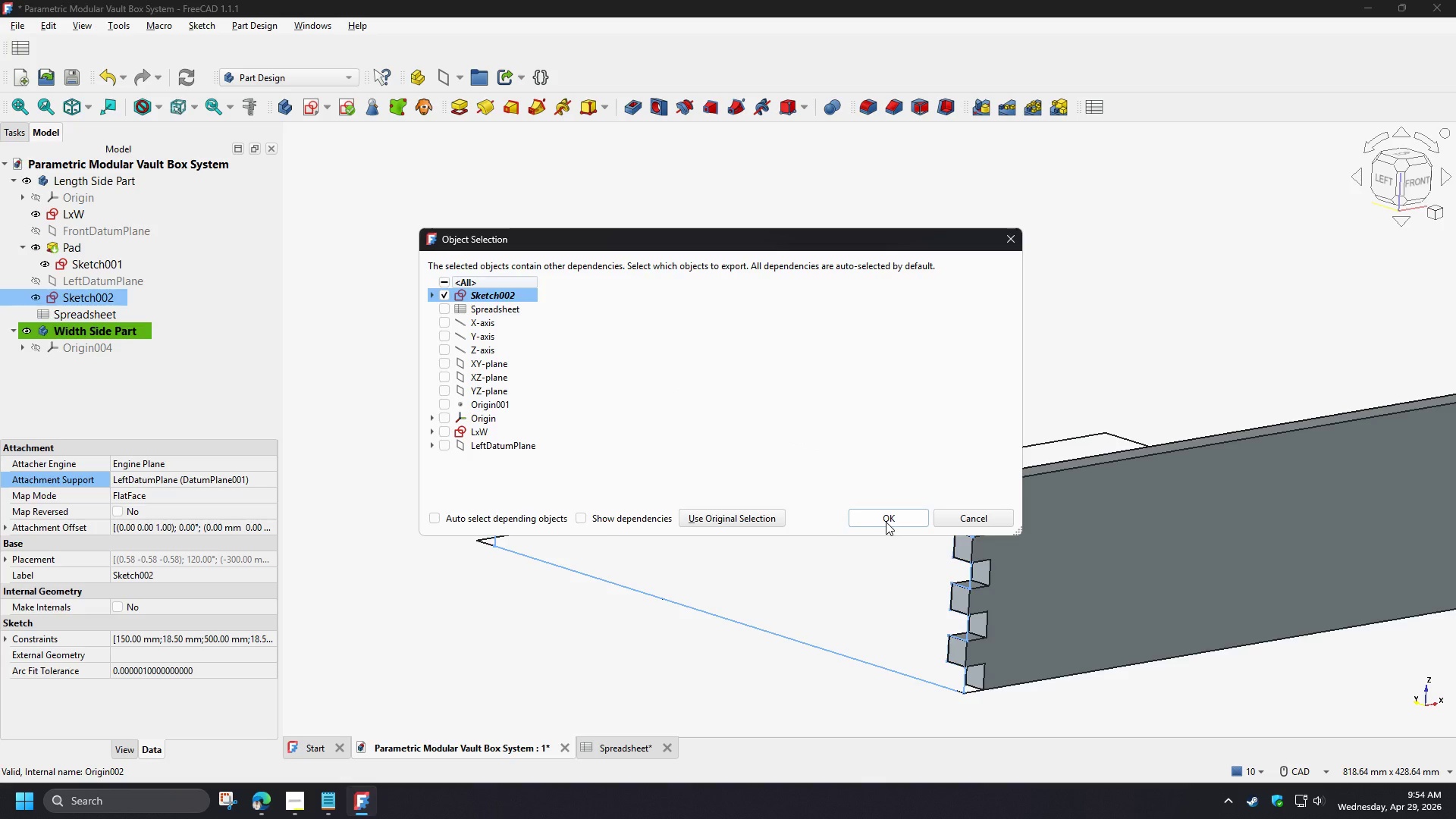 
left_click([886, 521])
 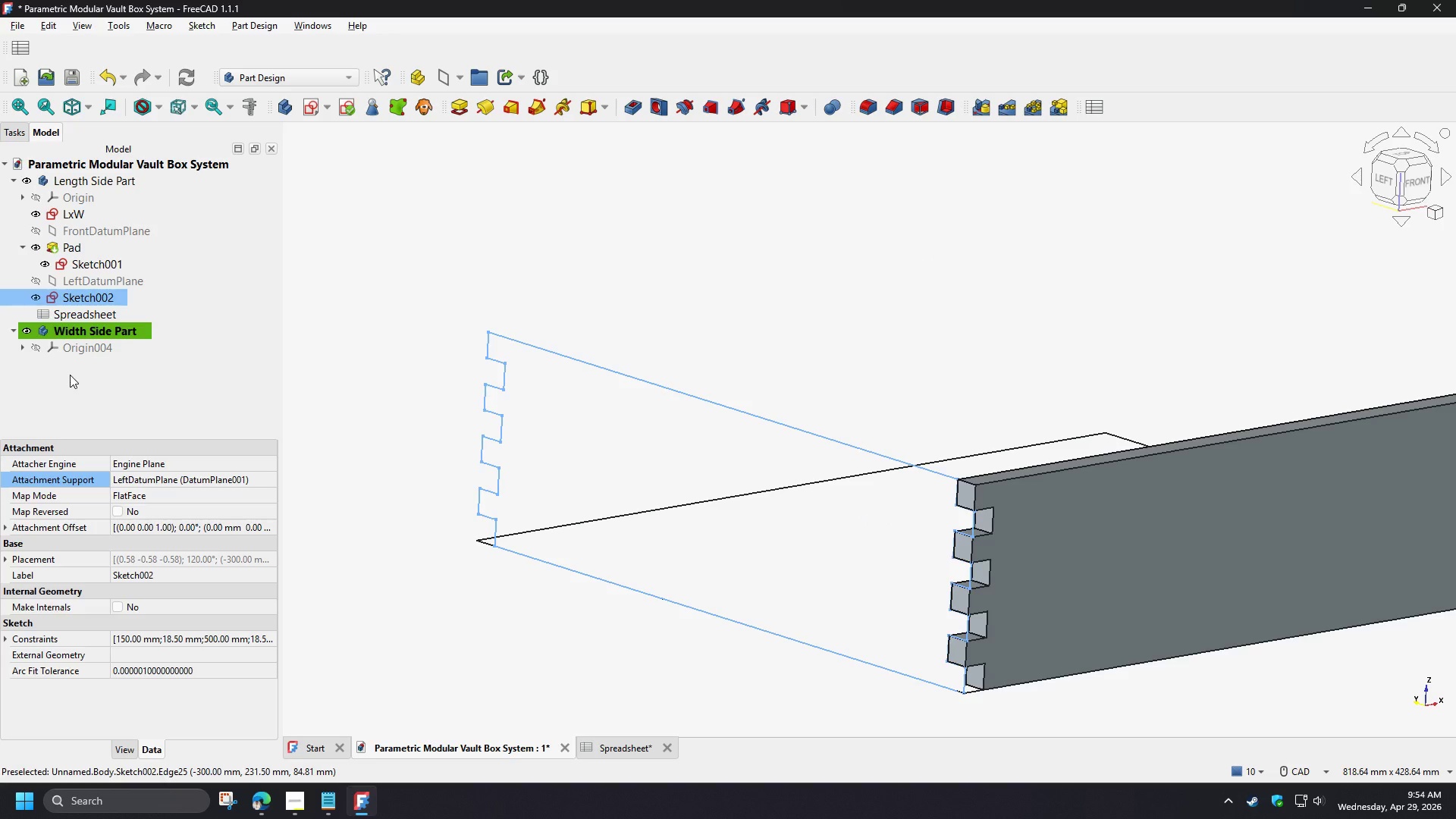 
left_click([70, 375])
 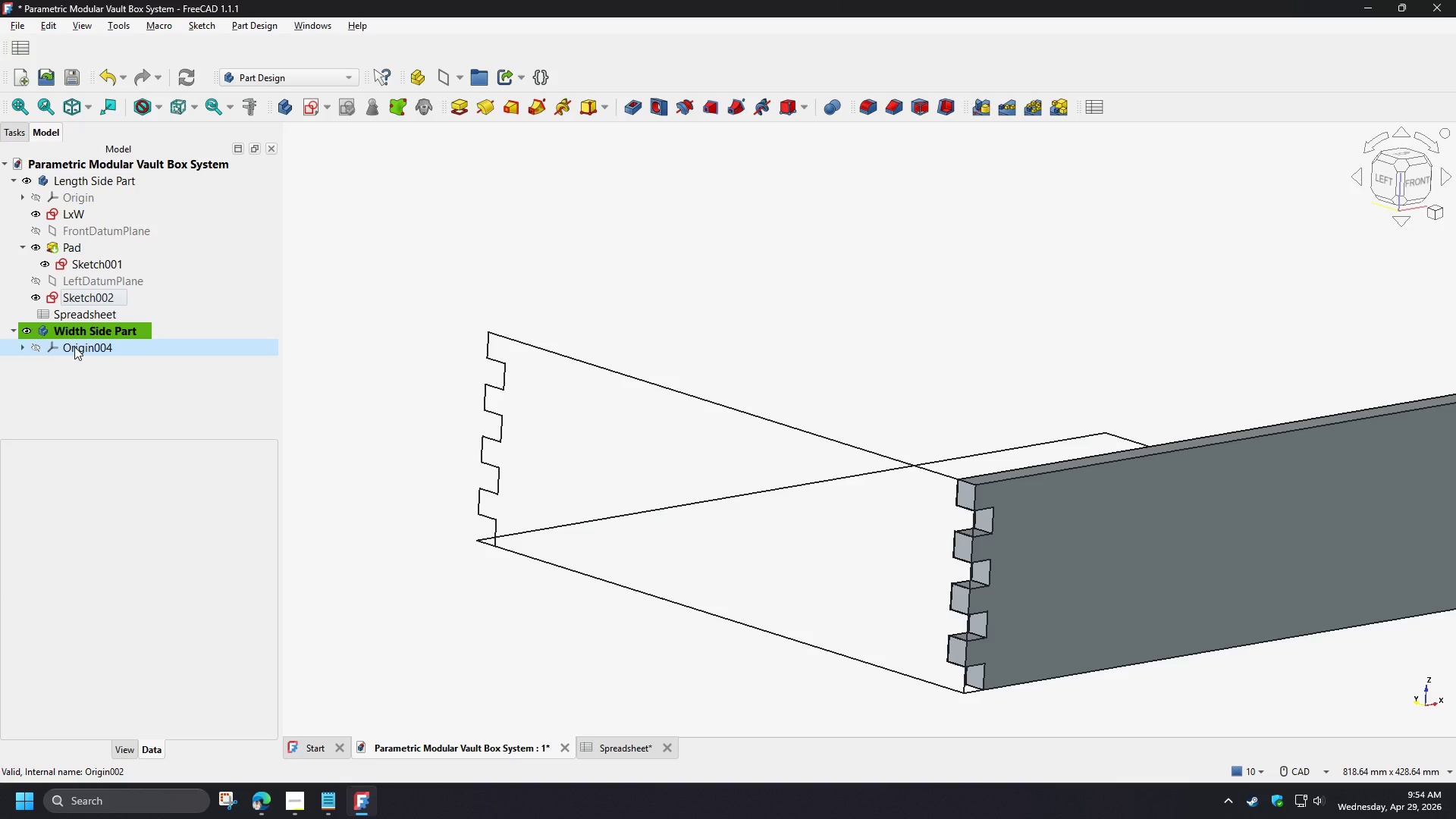 
wait(8.33)
 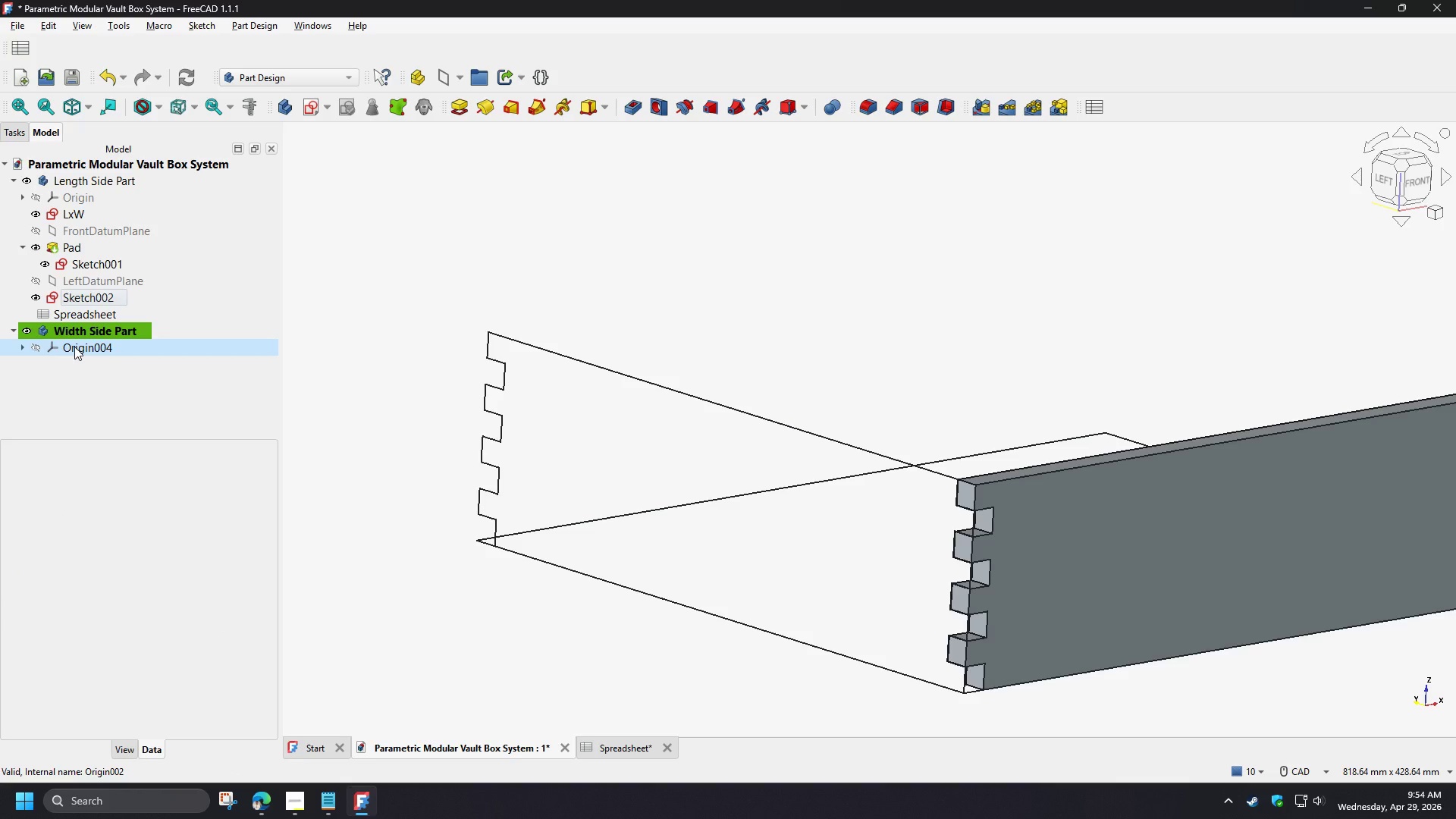 
left_click([85, 375])
 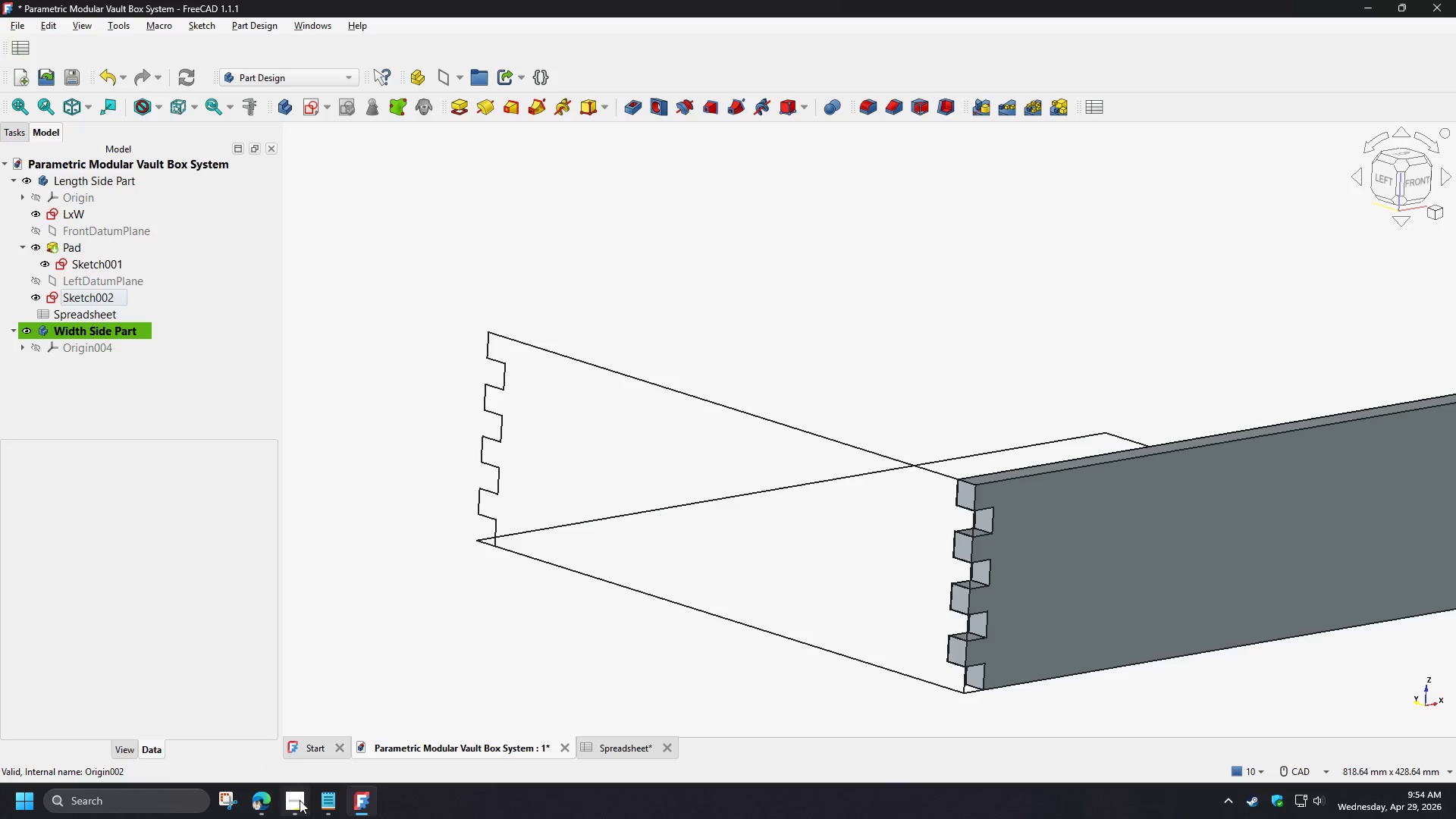 
left_click([300, 801])